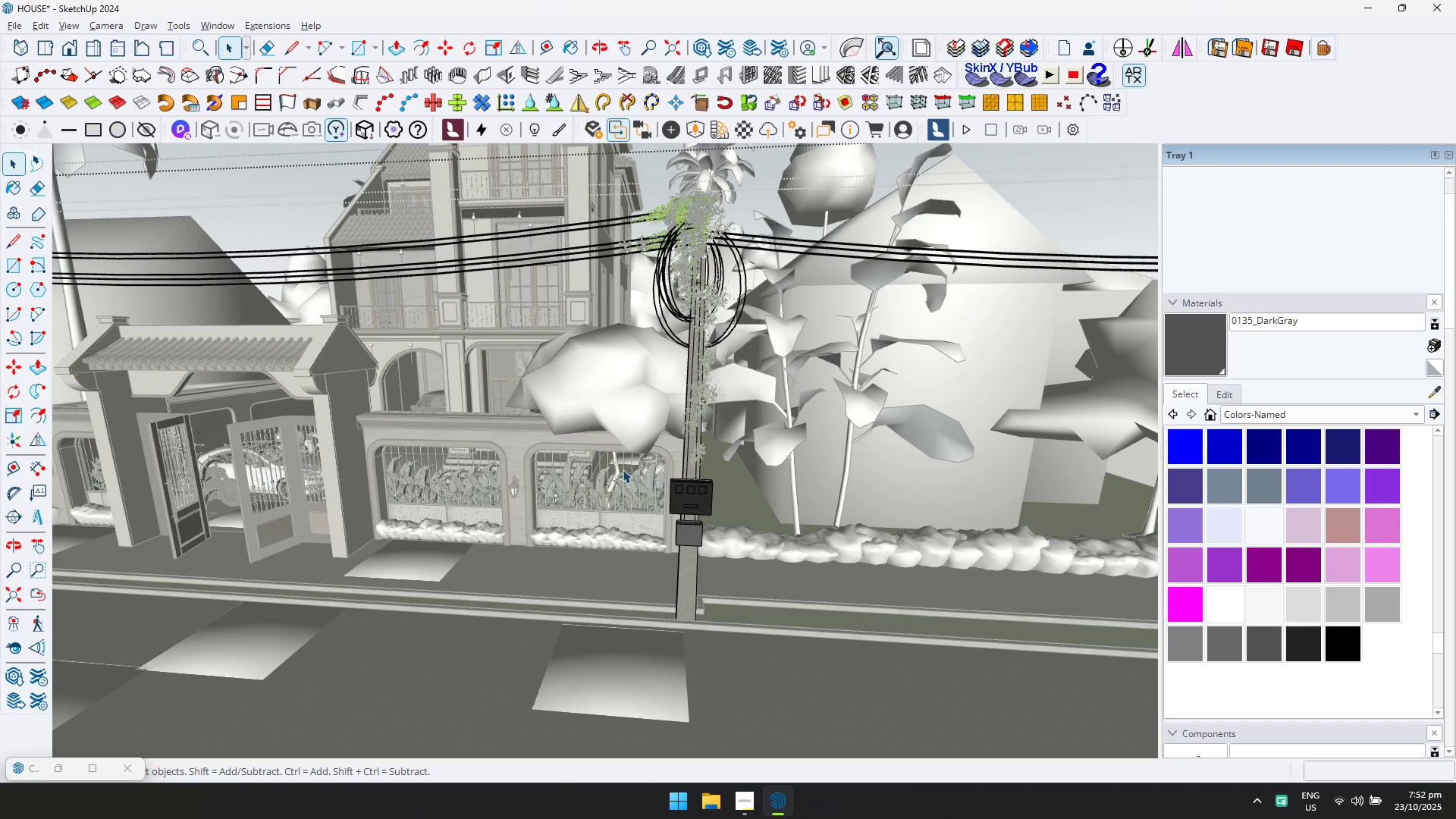 
hold_key(key=ShiftLeft, duration=0.48)
 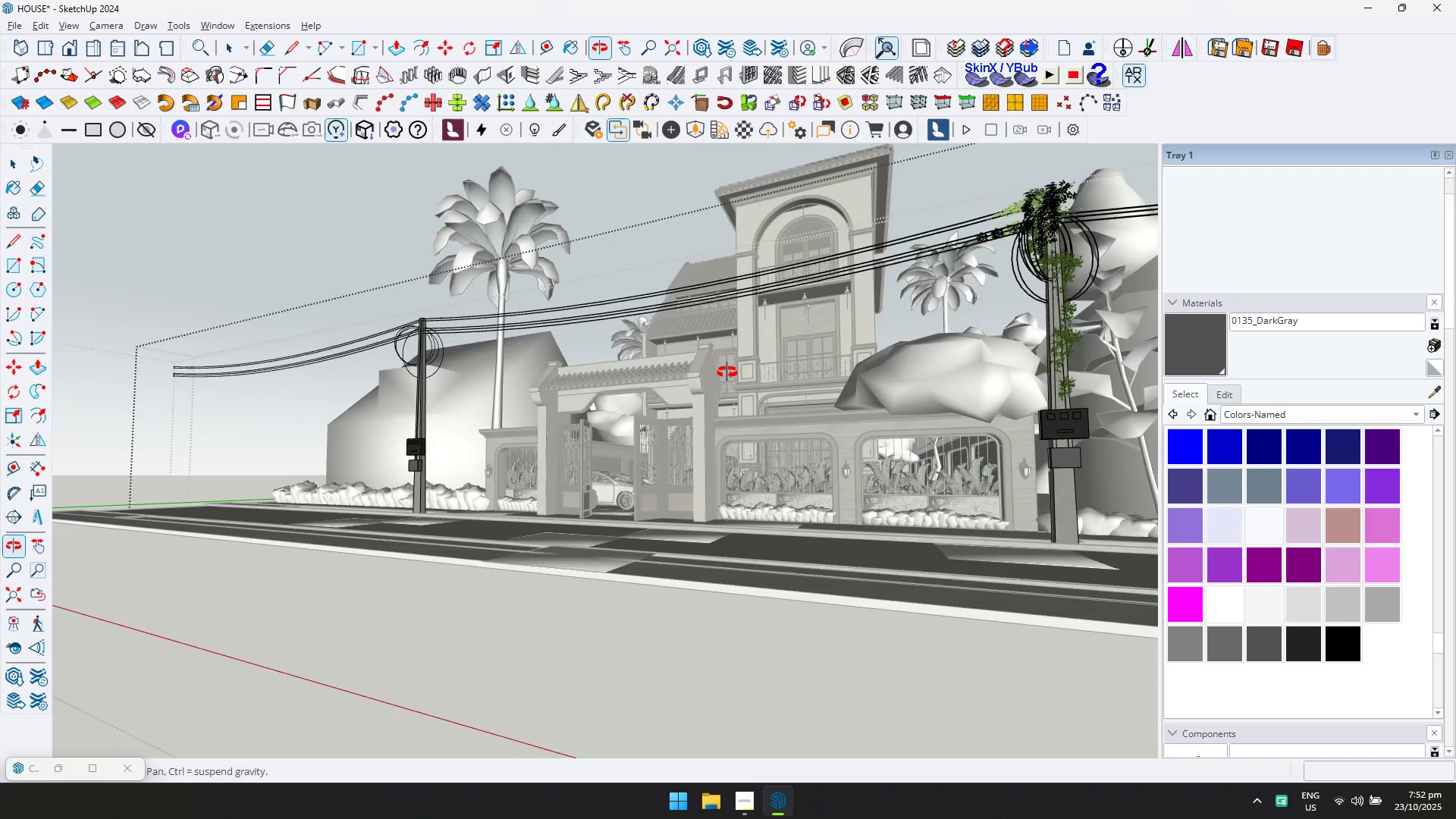 
hold_key(key=ShiftLeft, duration=0.36)
 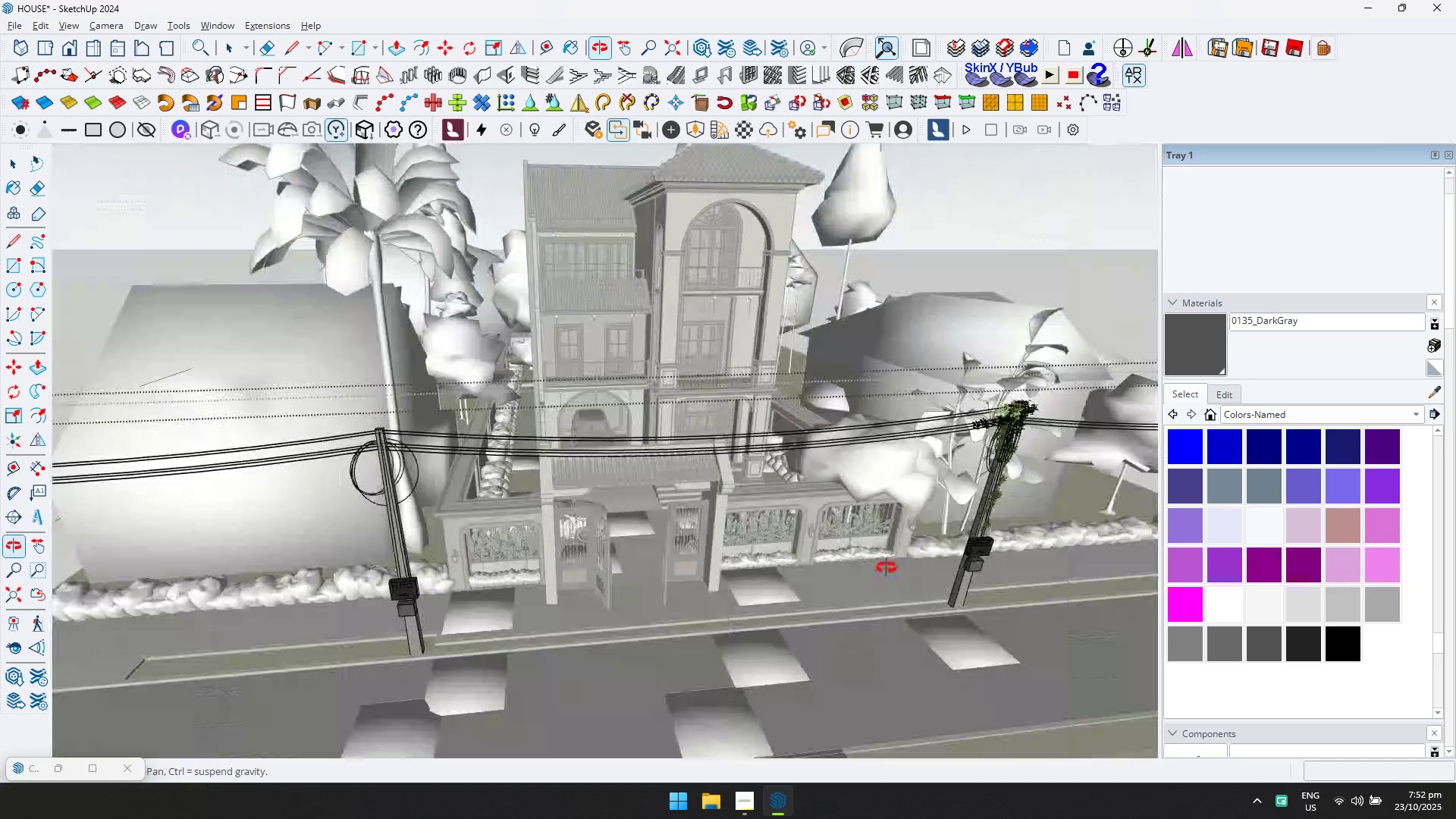 
scroll: coordinate [828, 548], scroll_direction: down, amount: 1.0
 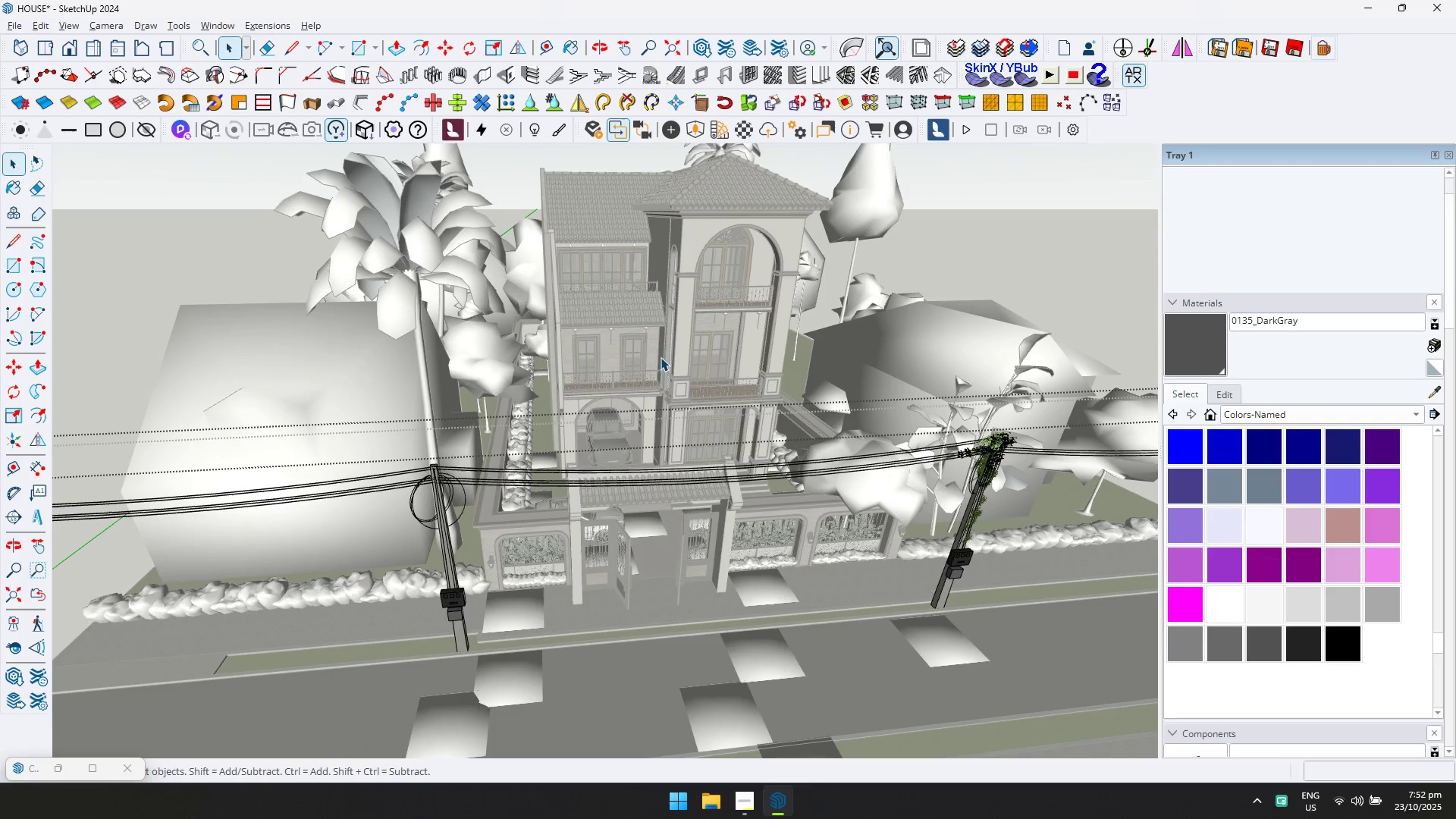 
scroll: coordinate [792, 552], scroll_direction: up, amount: 9.0
 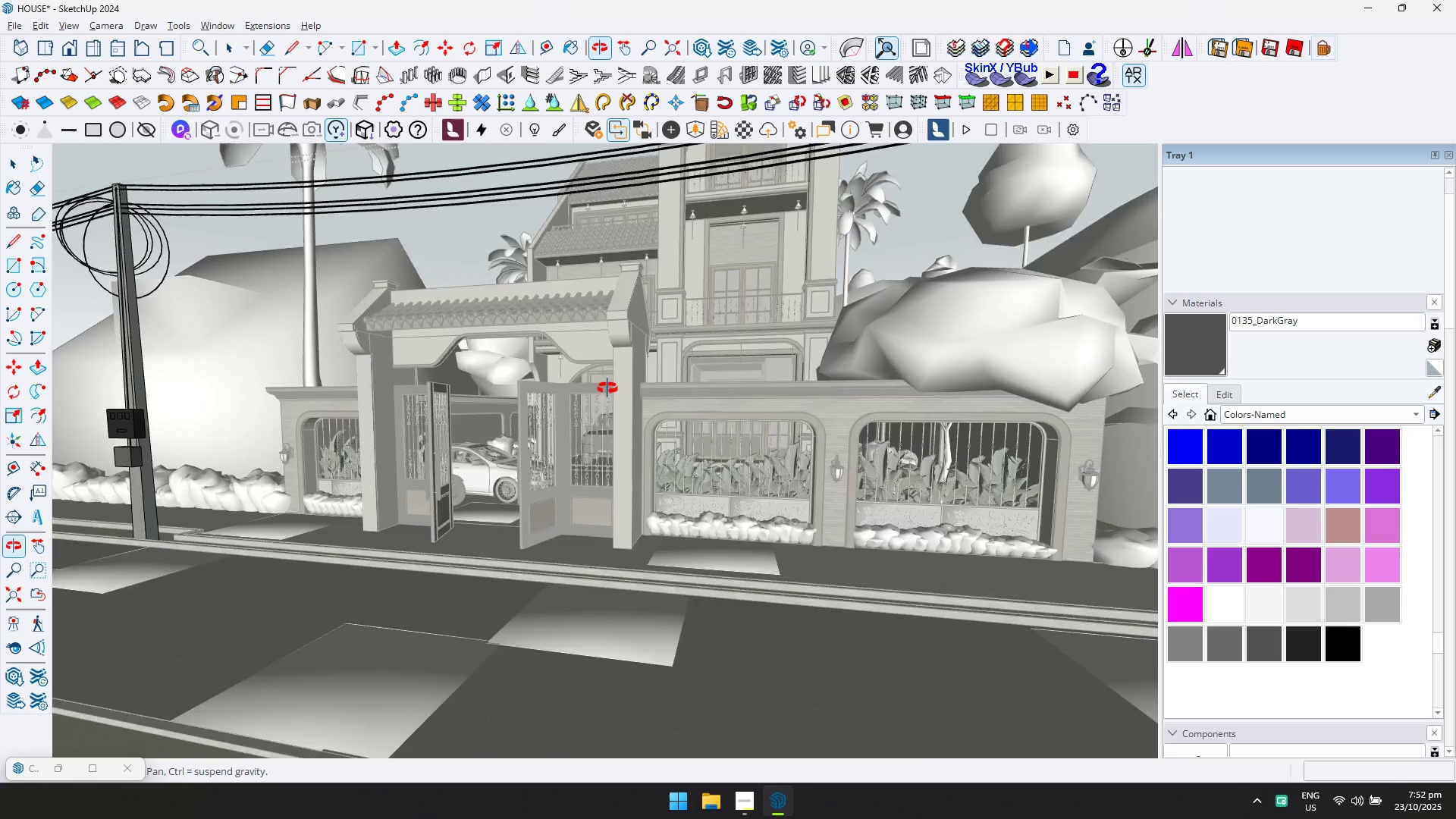 
hold_key(key=ShiftLeft, duration=0.74)
 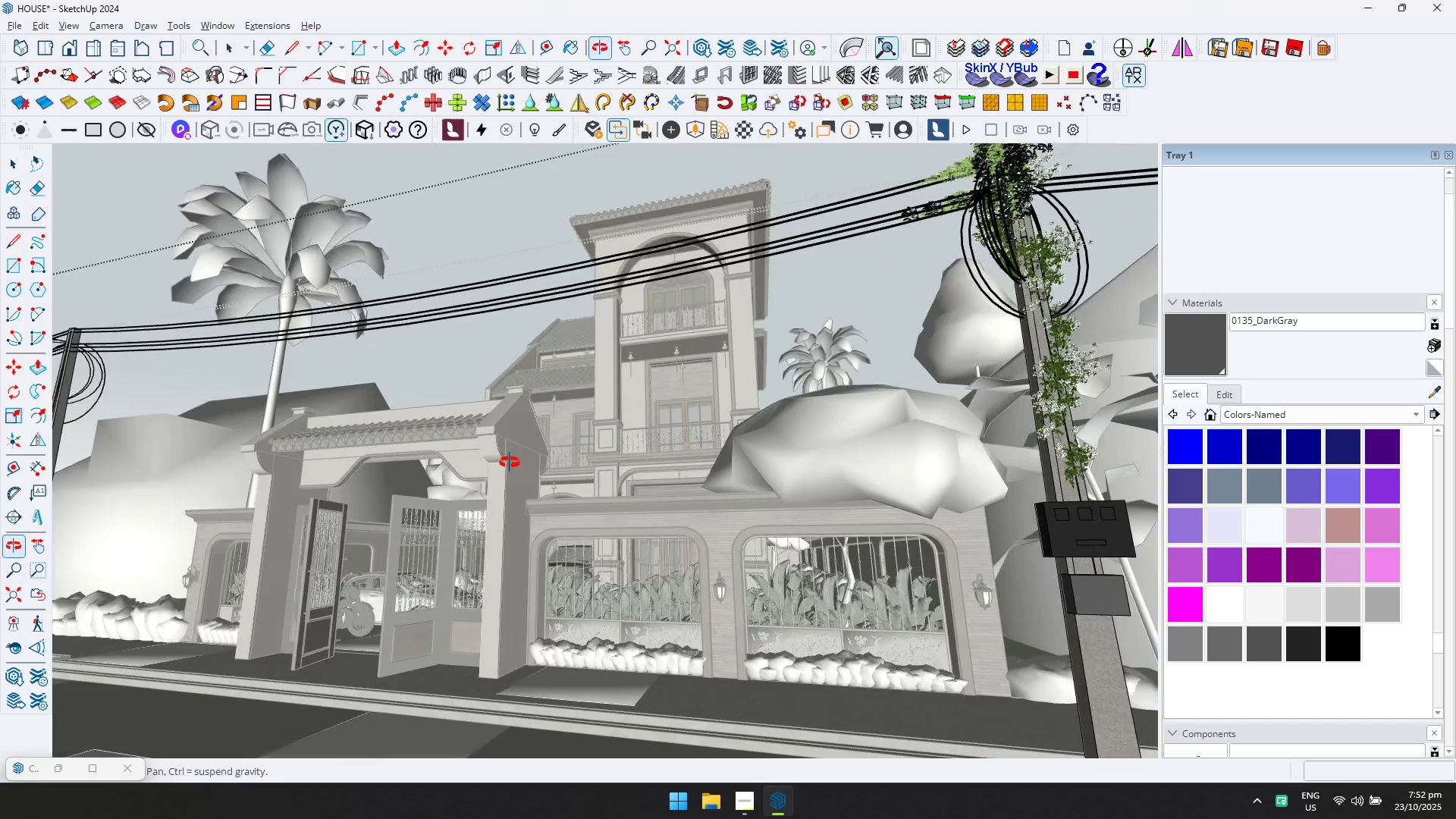 
hold_key(key=ShiftLeft, duration=0.5)
 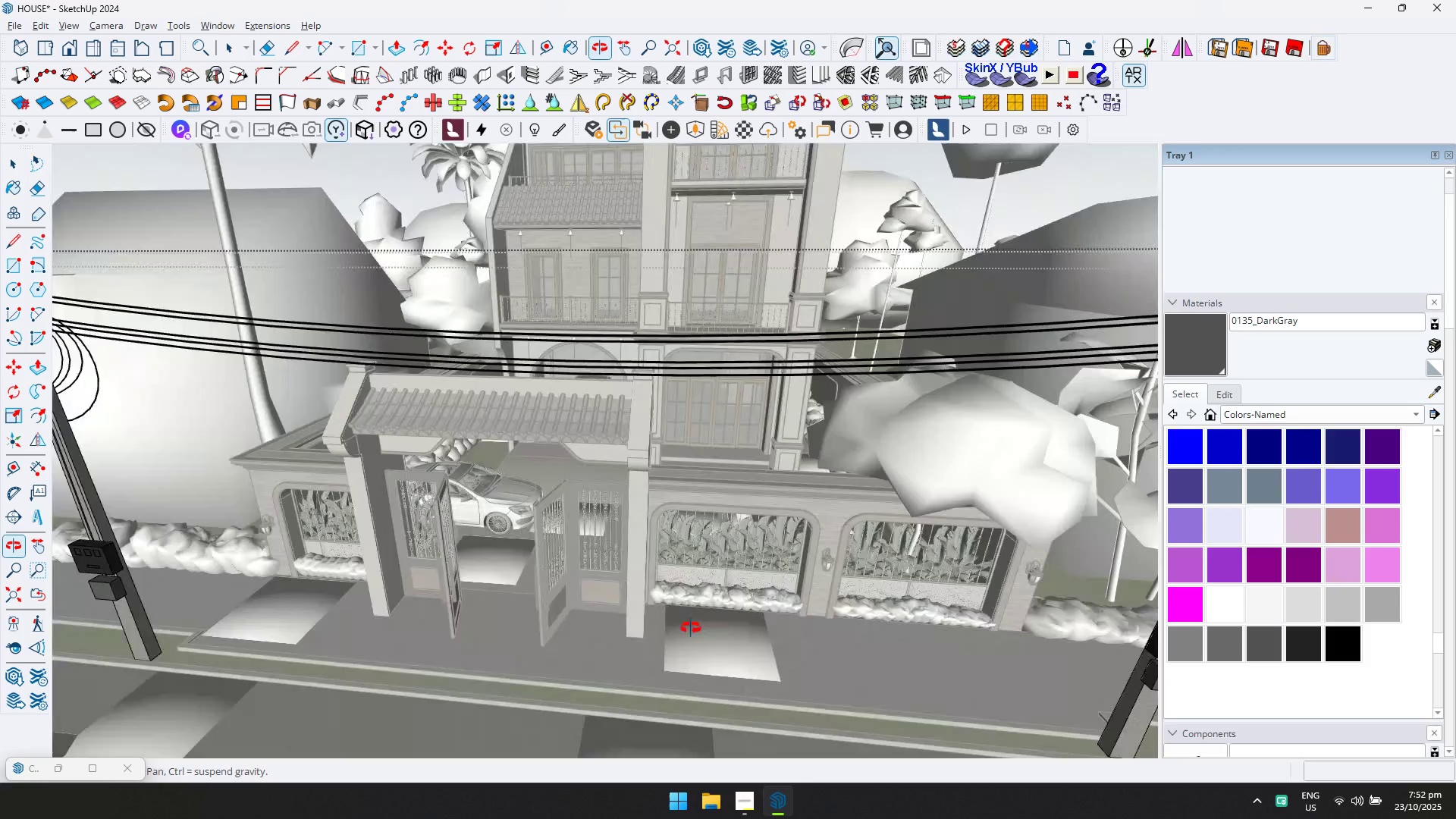 
scroll: coordinate [629, 526], scroll_direction: down, amount: 15.0
 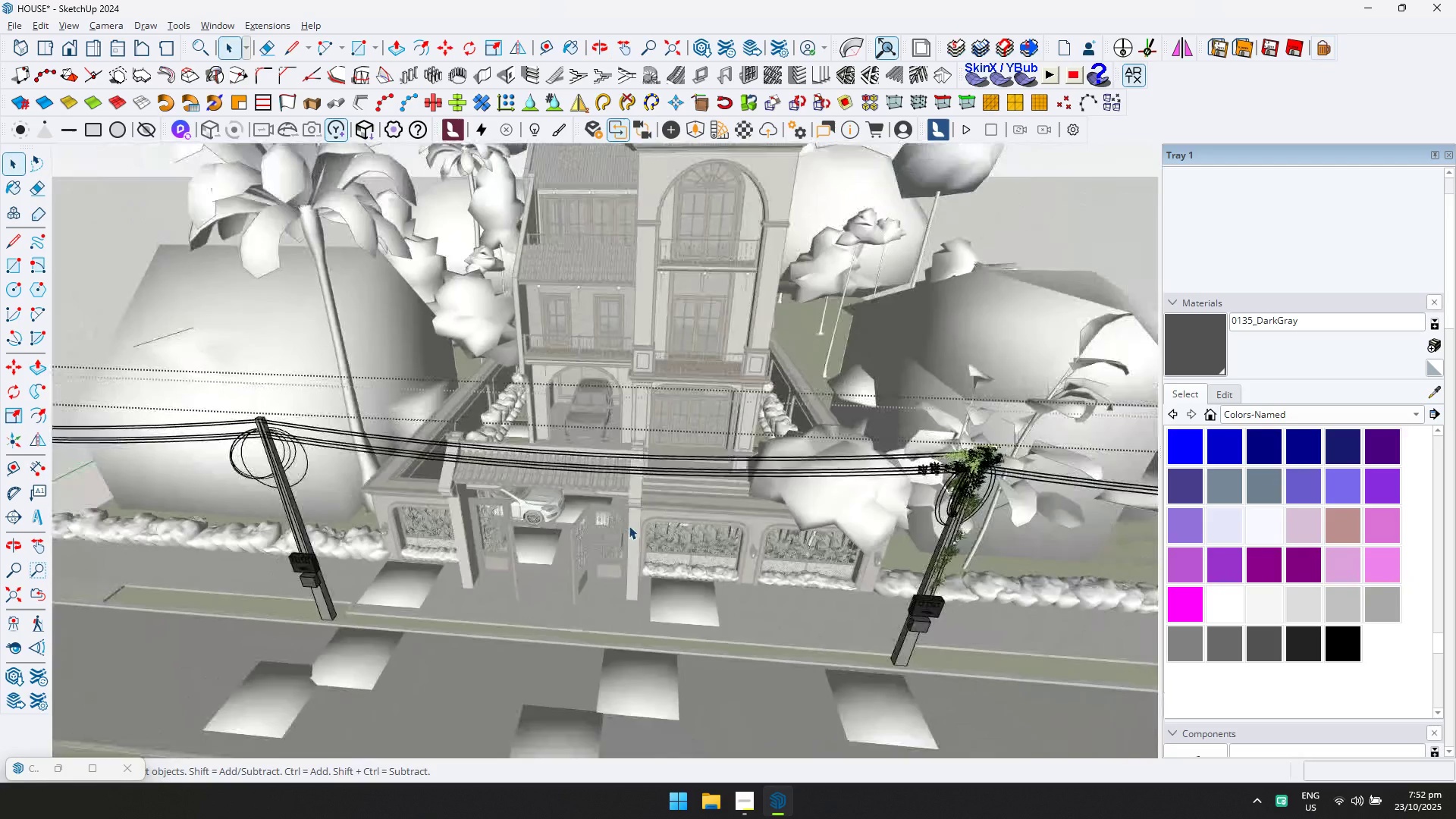 
key(Escape)
 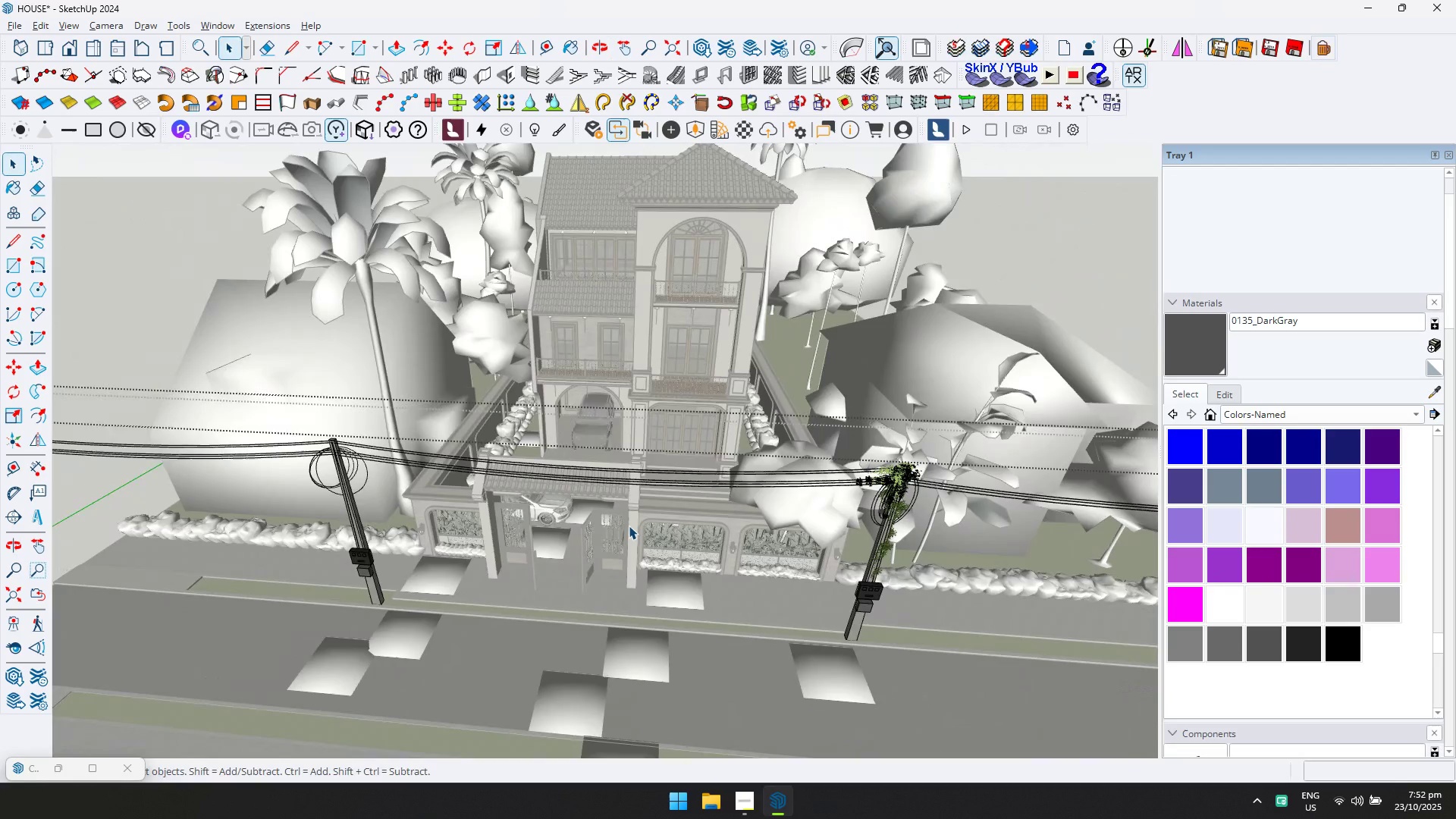 
key(Escape)
 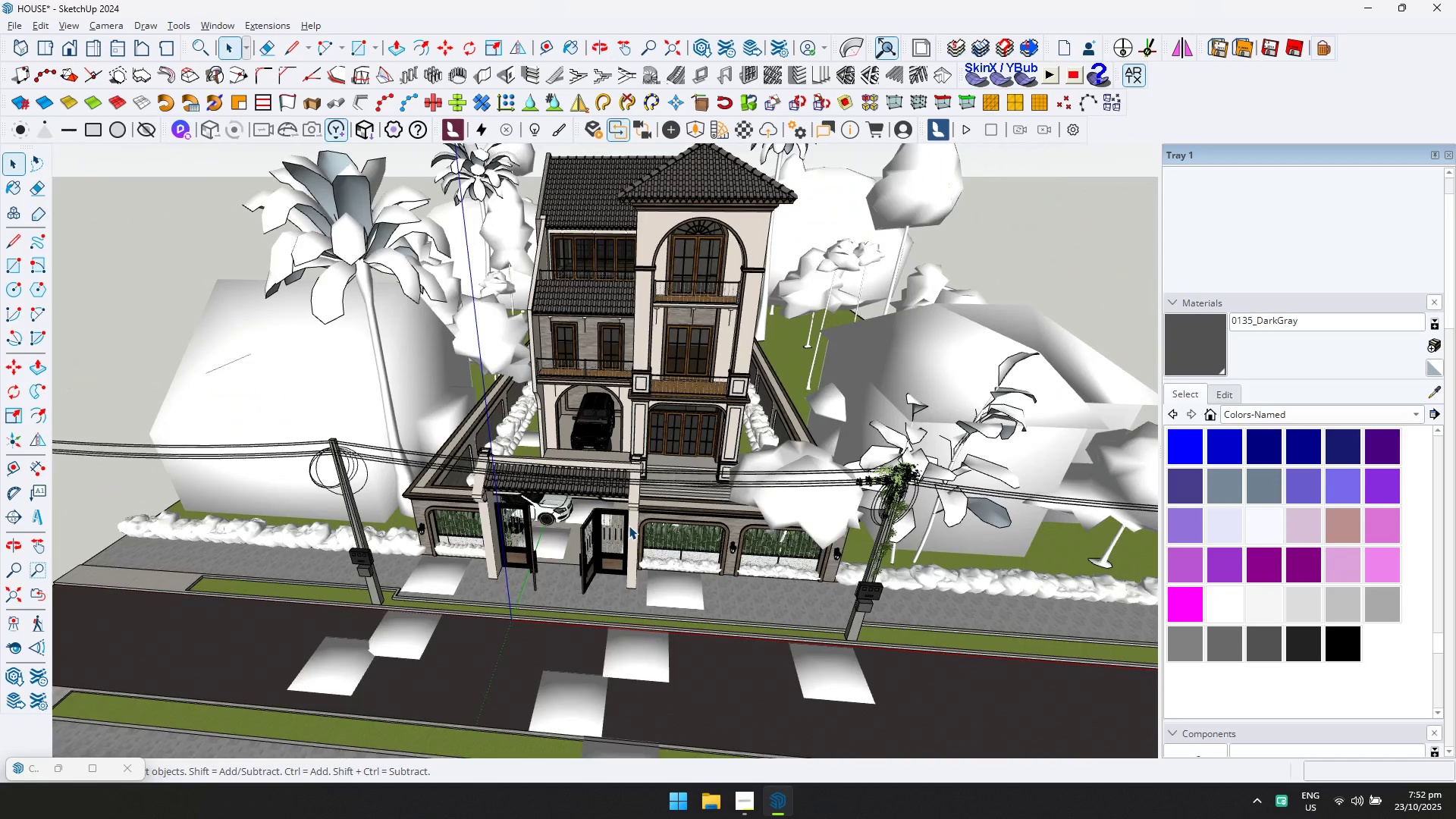 
scroll: coordinate [633, 518], scroll_direction: down, amount: 7.0
 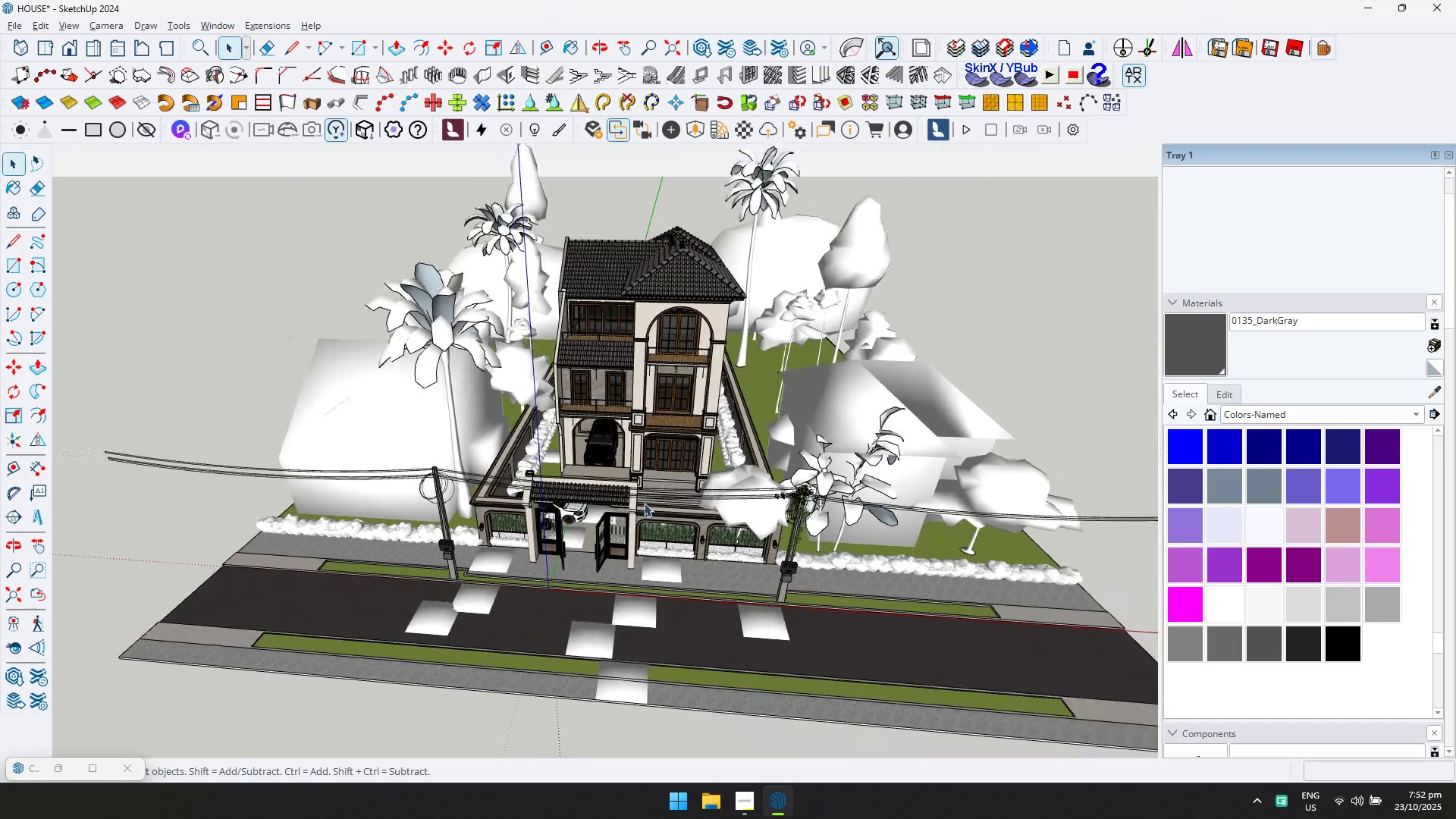 
key(Shift+ShiftLeft)
 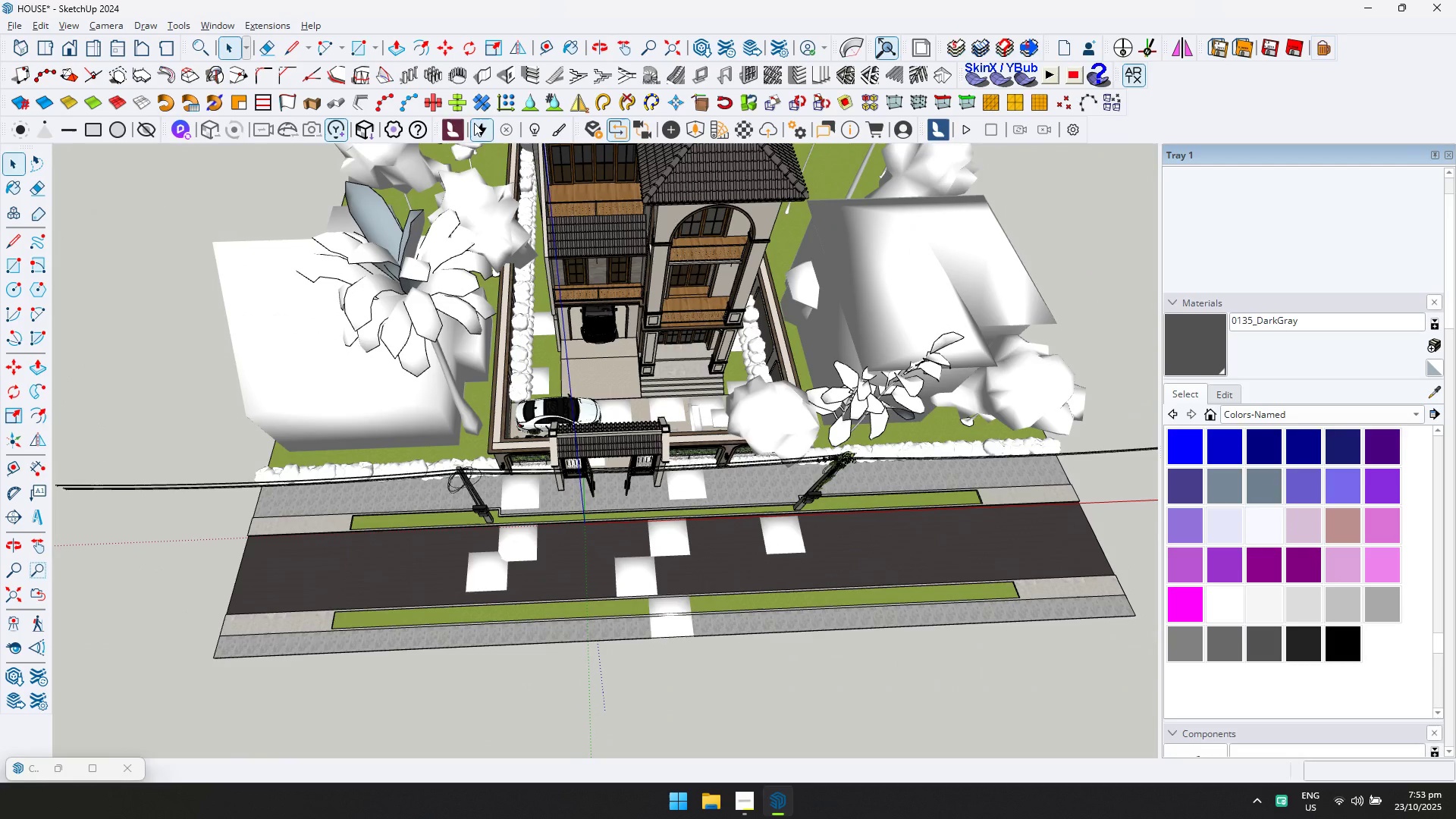 
left_click([214, 24])
 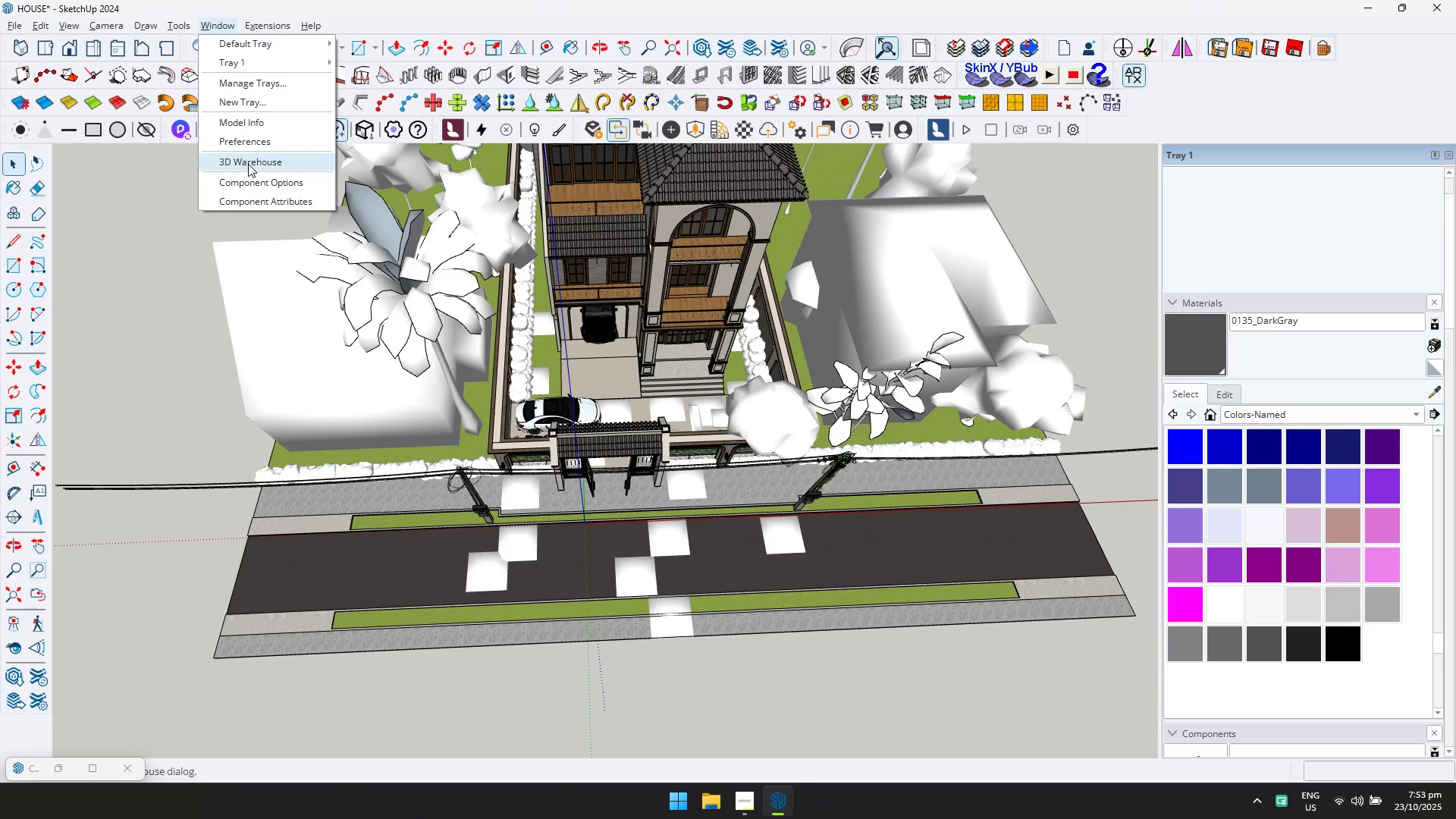 
left_click([248, 164])
 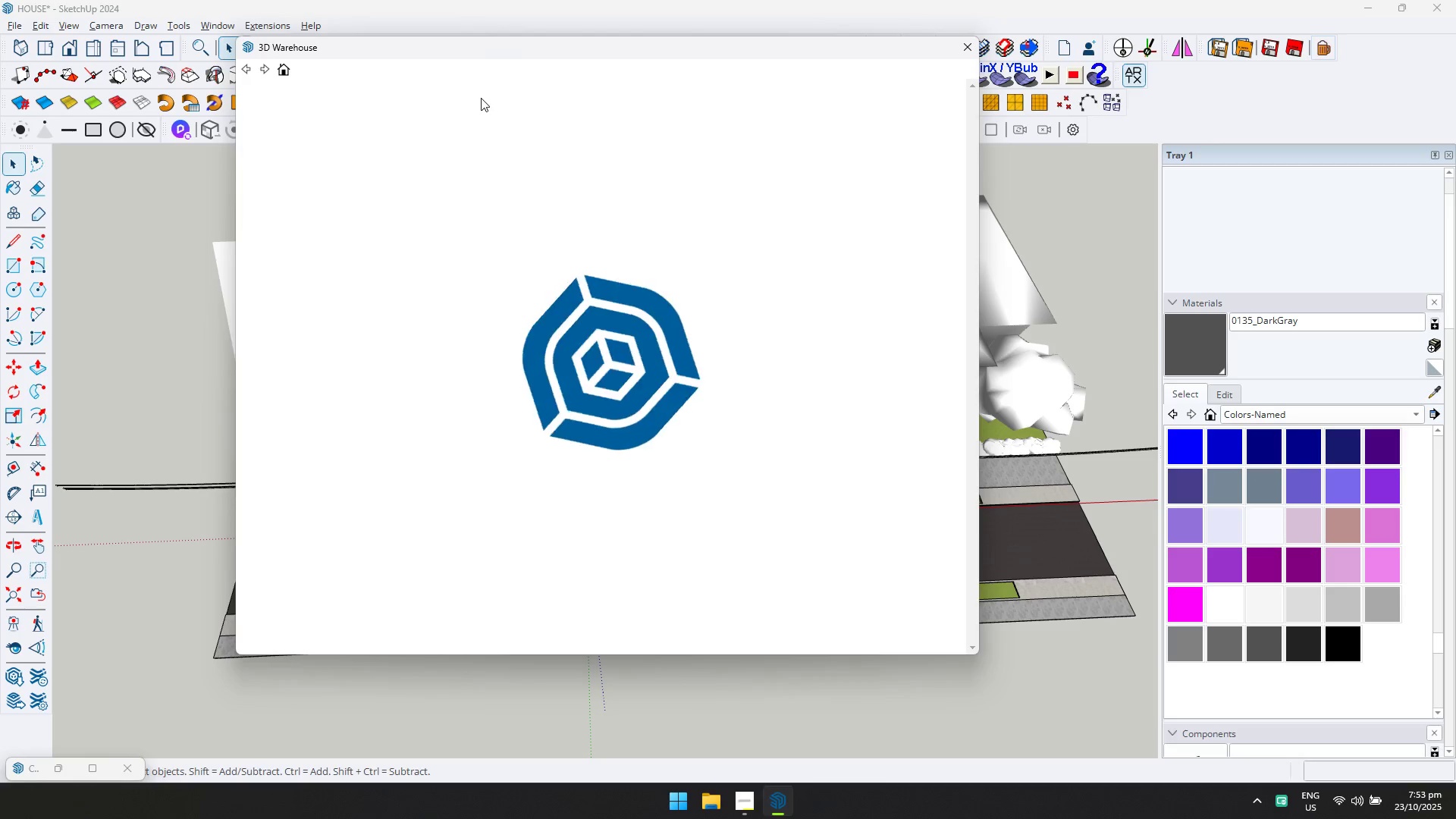 
double_click([483, 102])
 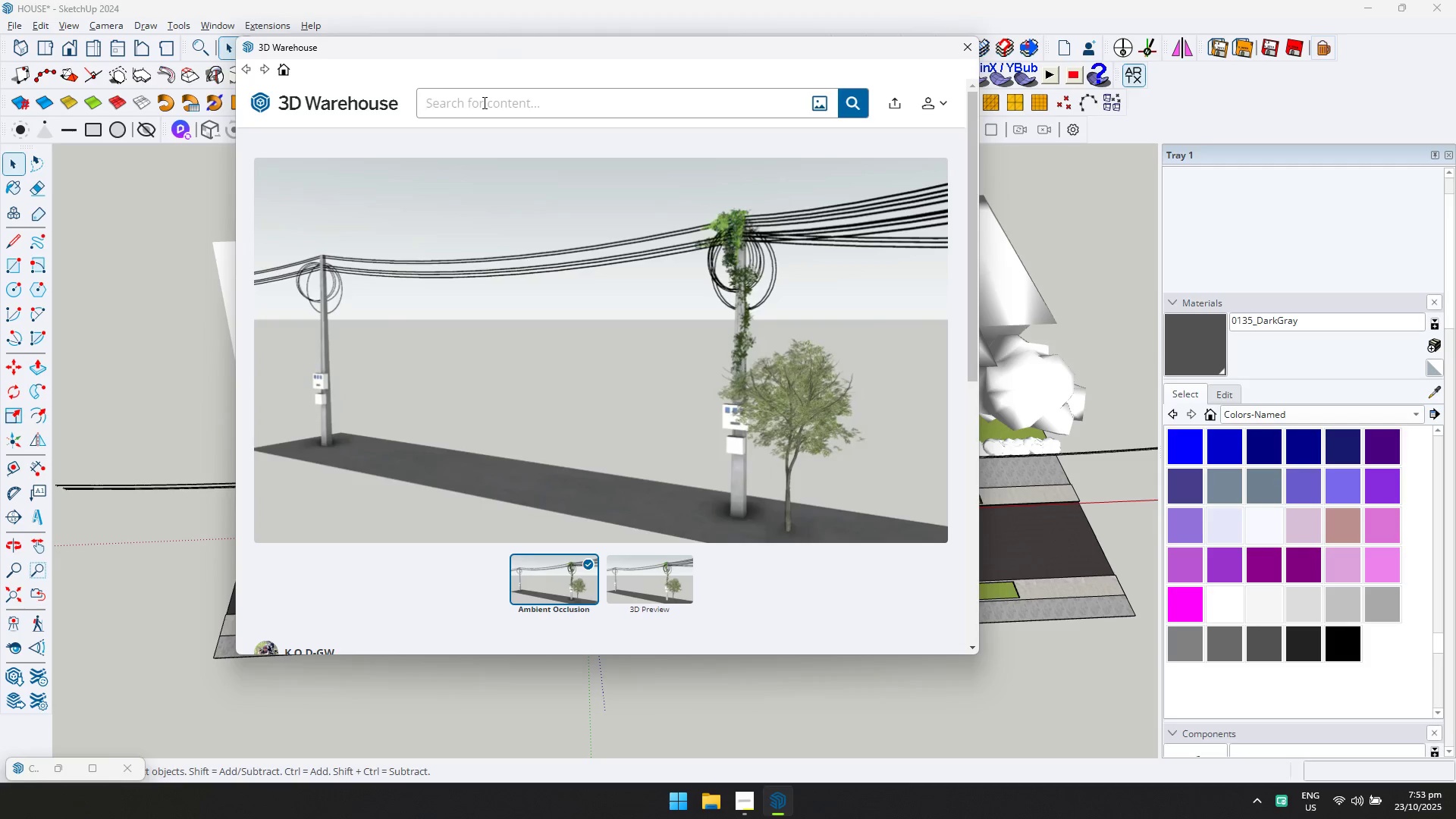 
type(car)
 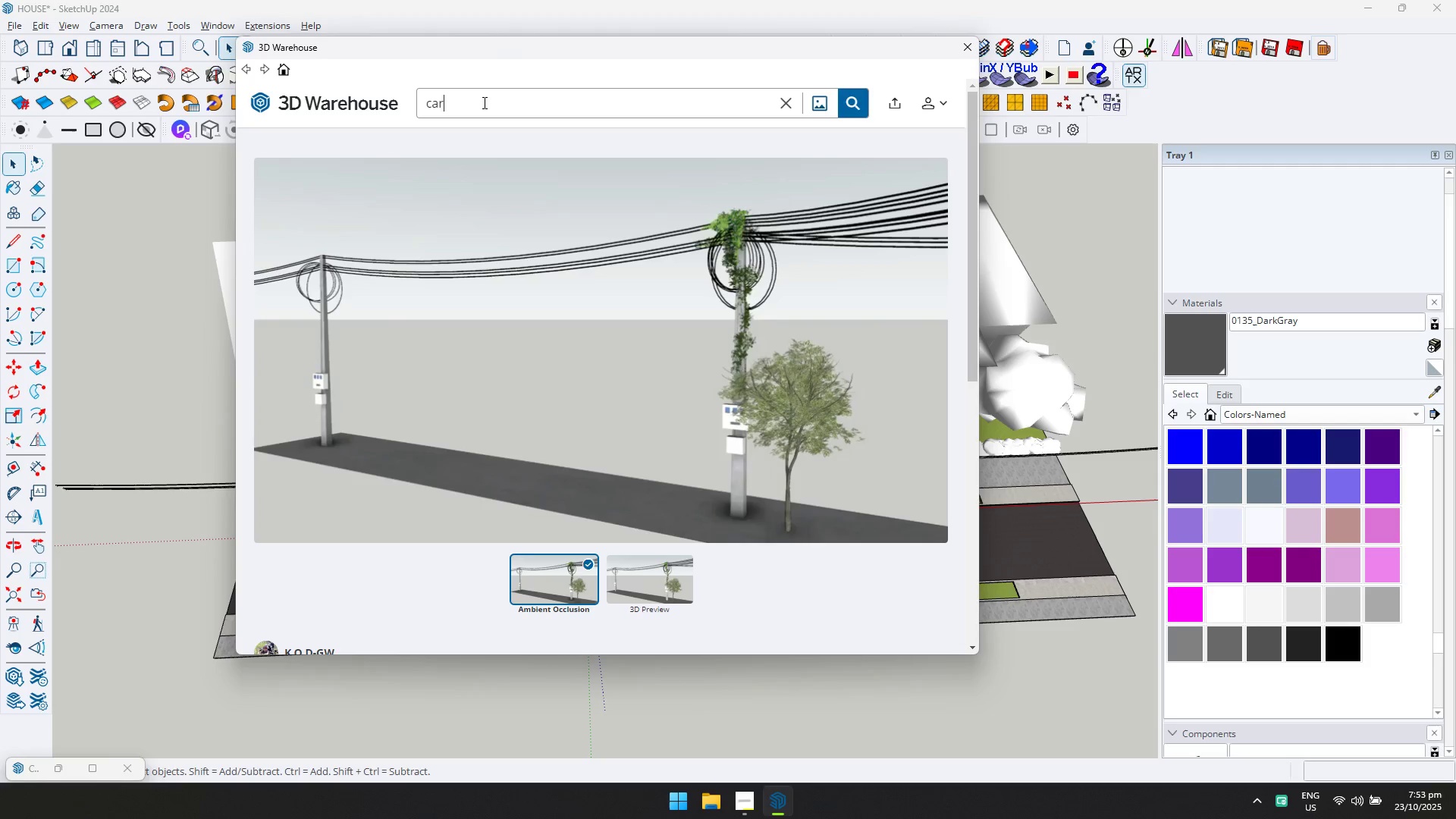 
key(Enter)
 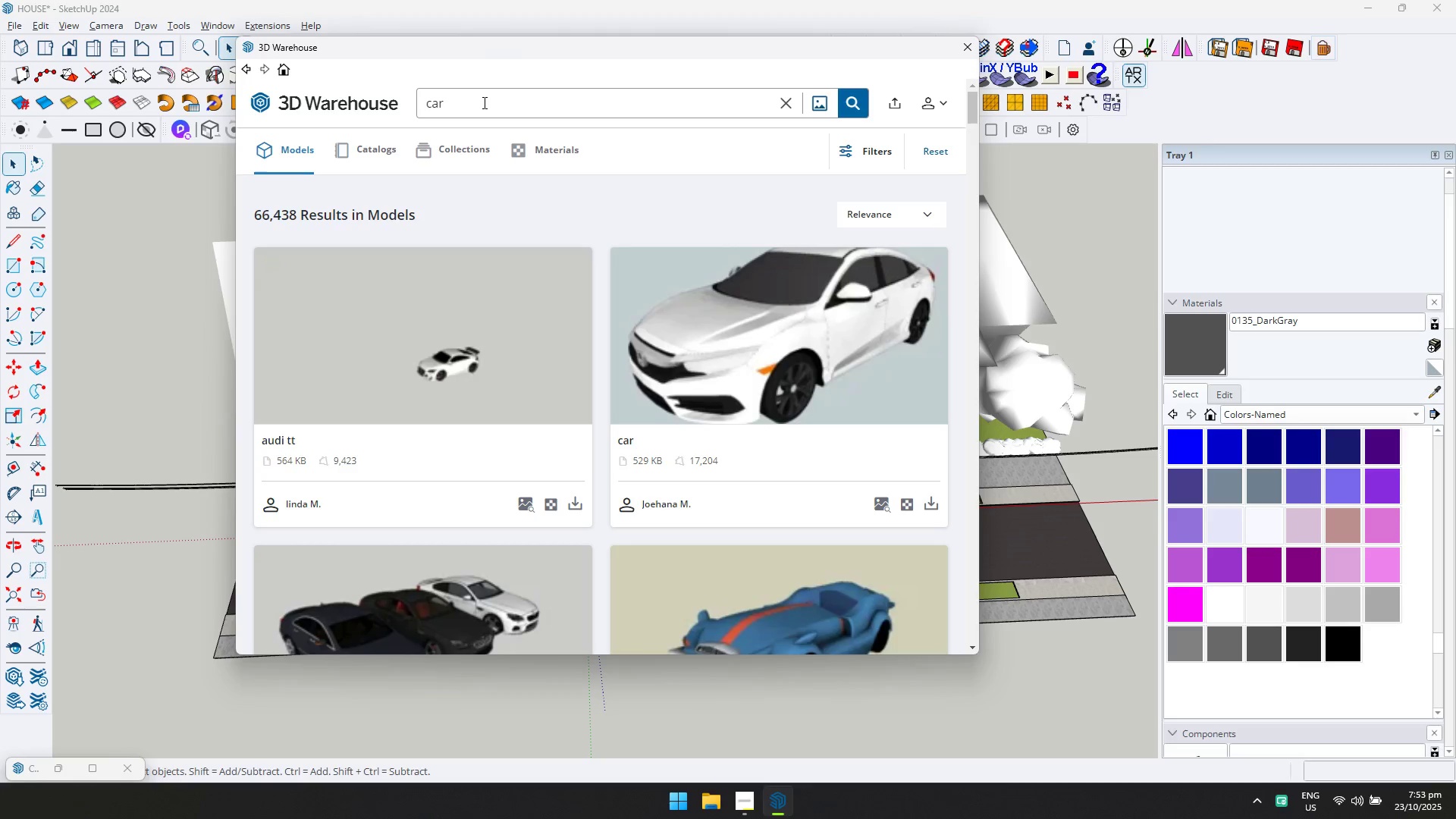 
wait(16.91)
 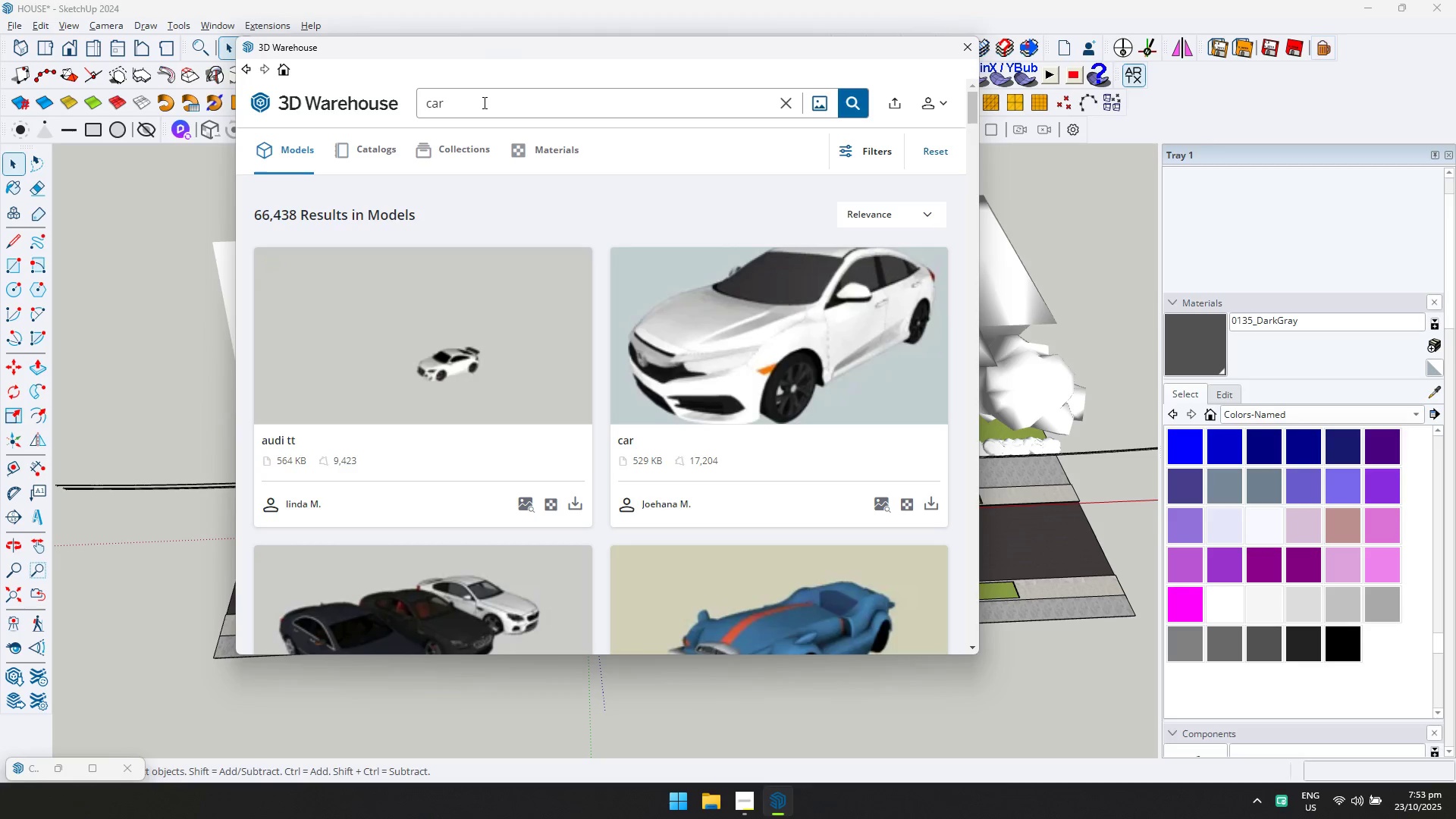 
scroll: coordinate [558, 338], scroll_direction: down, amount: 4.0
 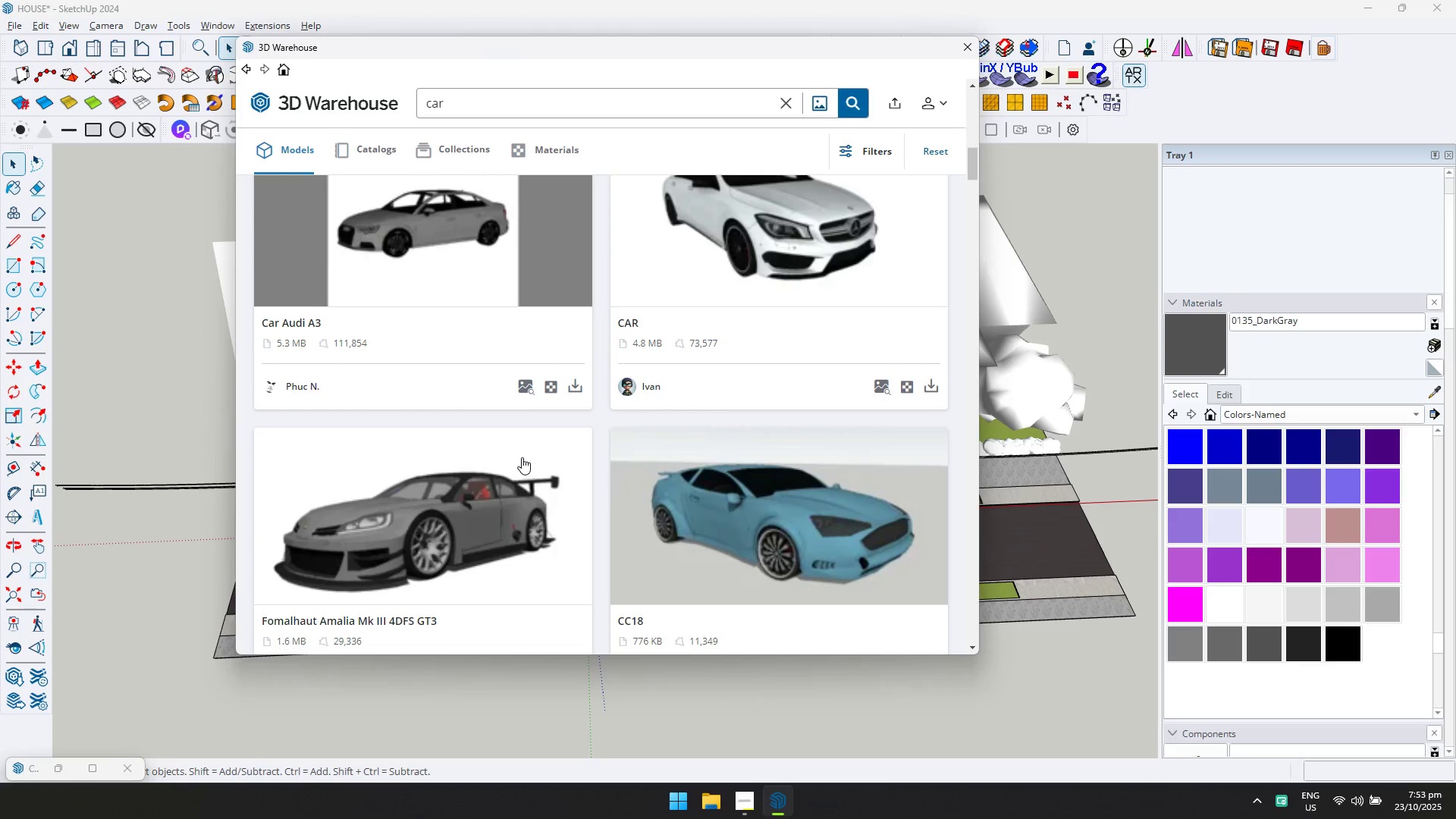 
left_click([772, 243])
 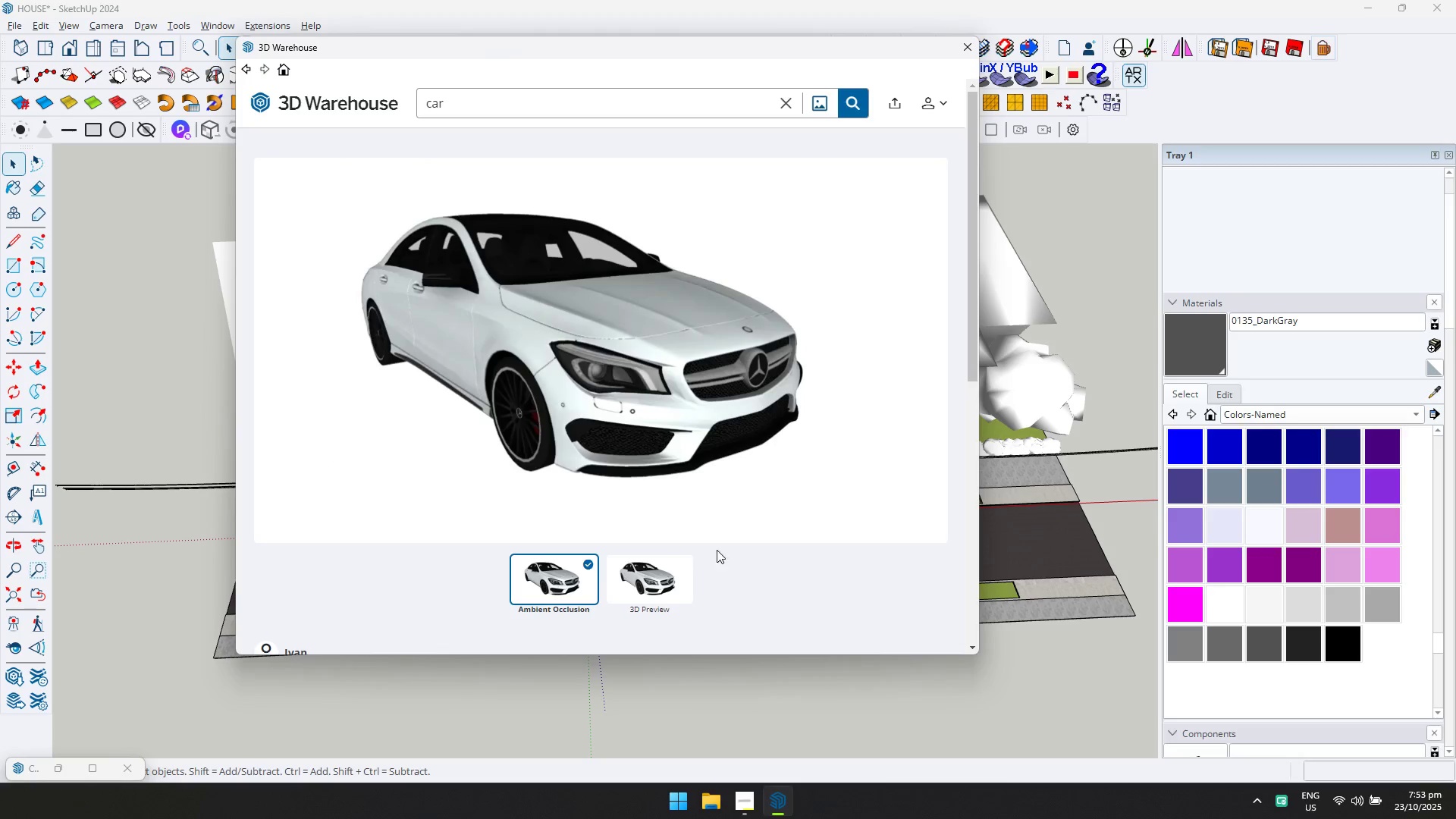 
scroll: coordinate [770, 547], scroll_direction: down, amount: 1.0
 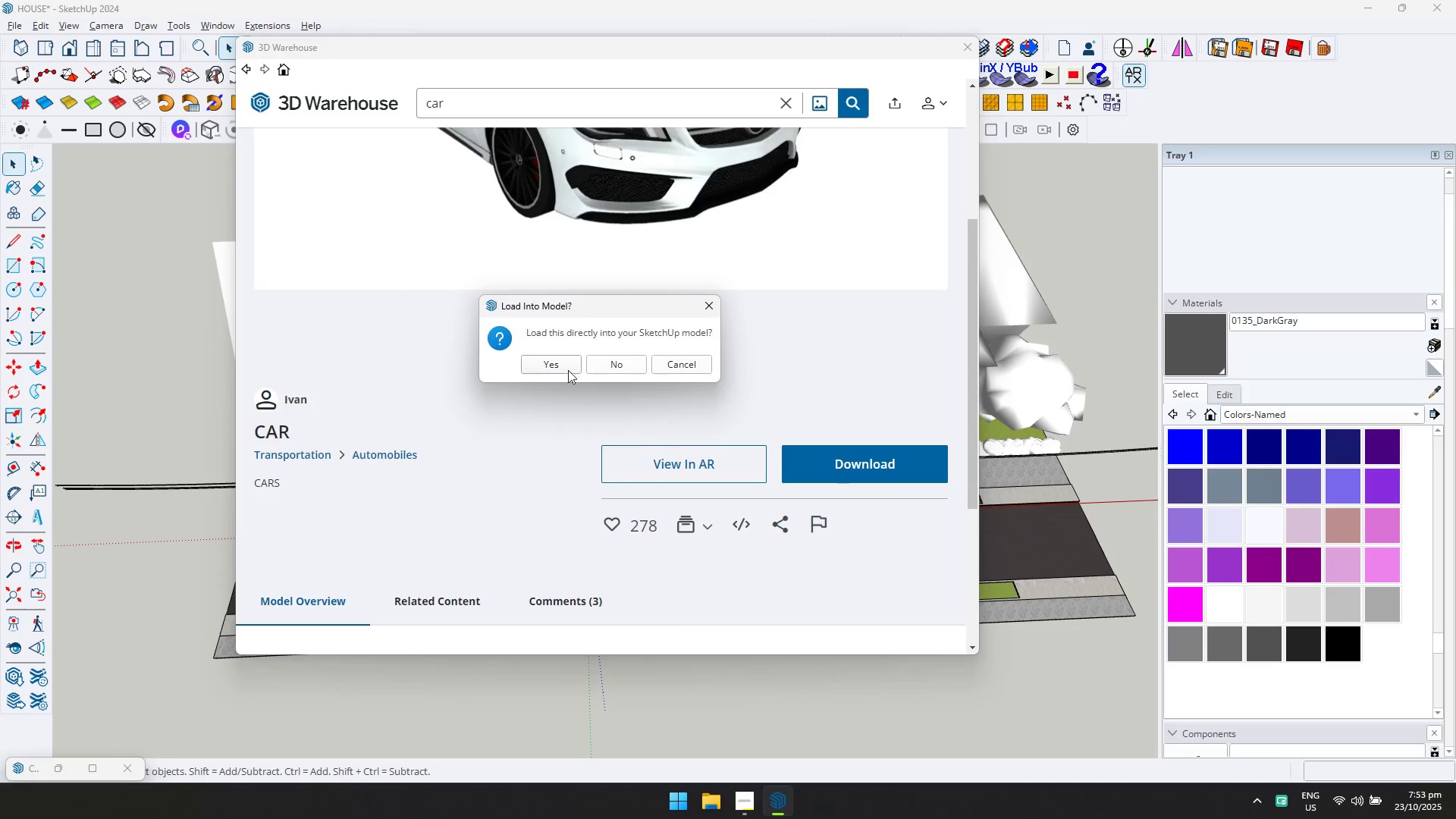 
double_click([560, 350])
 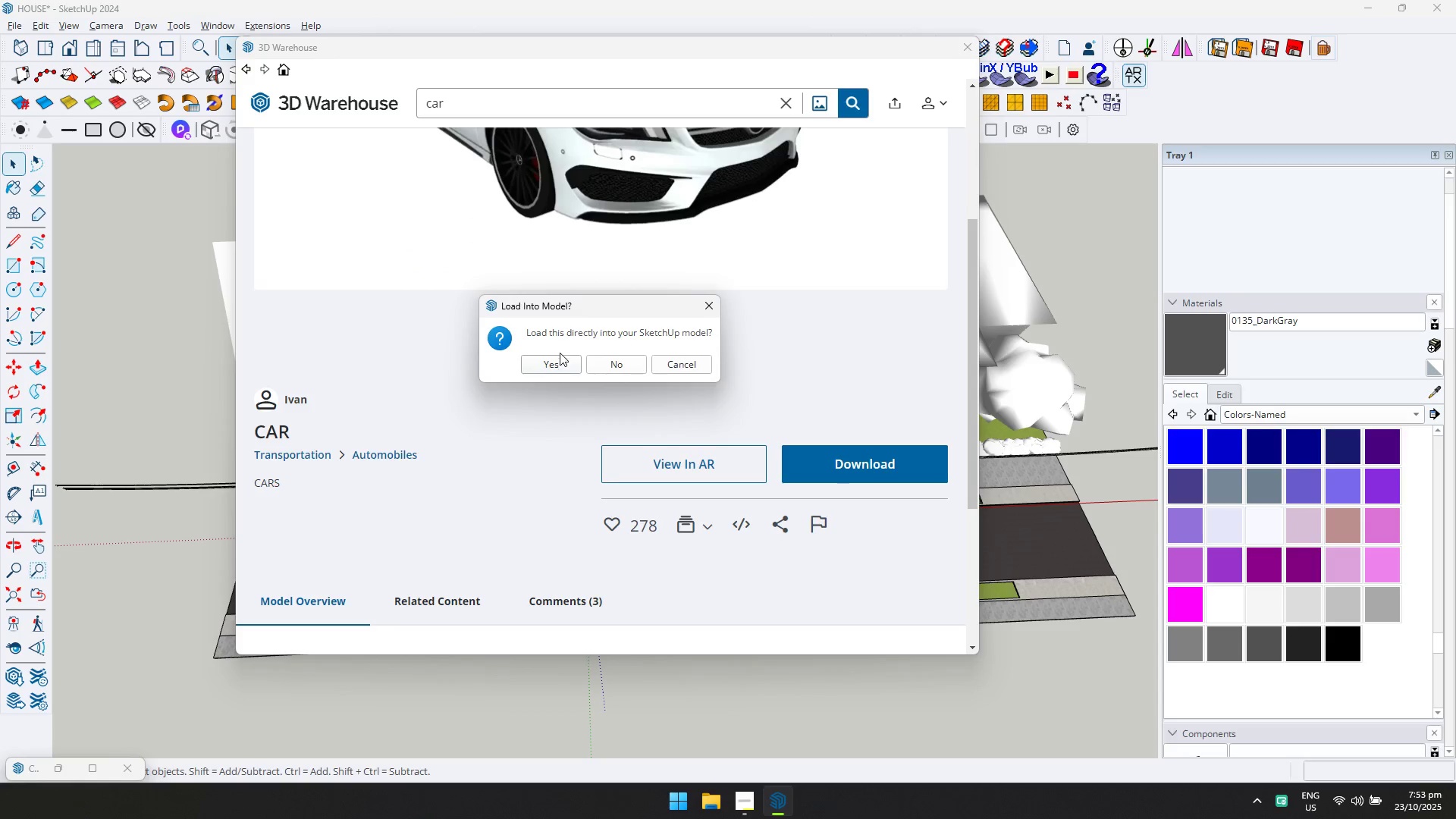 
triple_click([557, 363])
 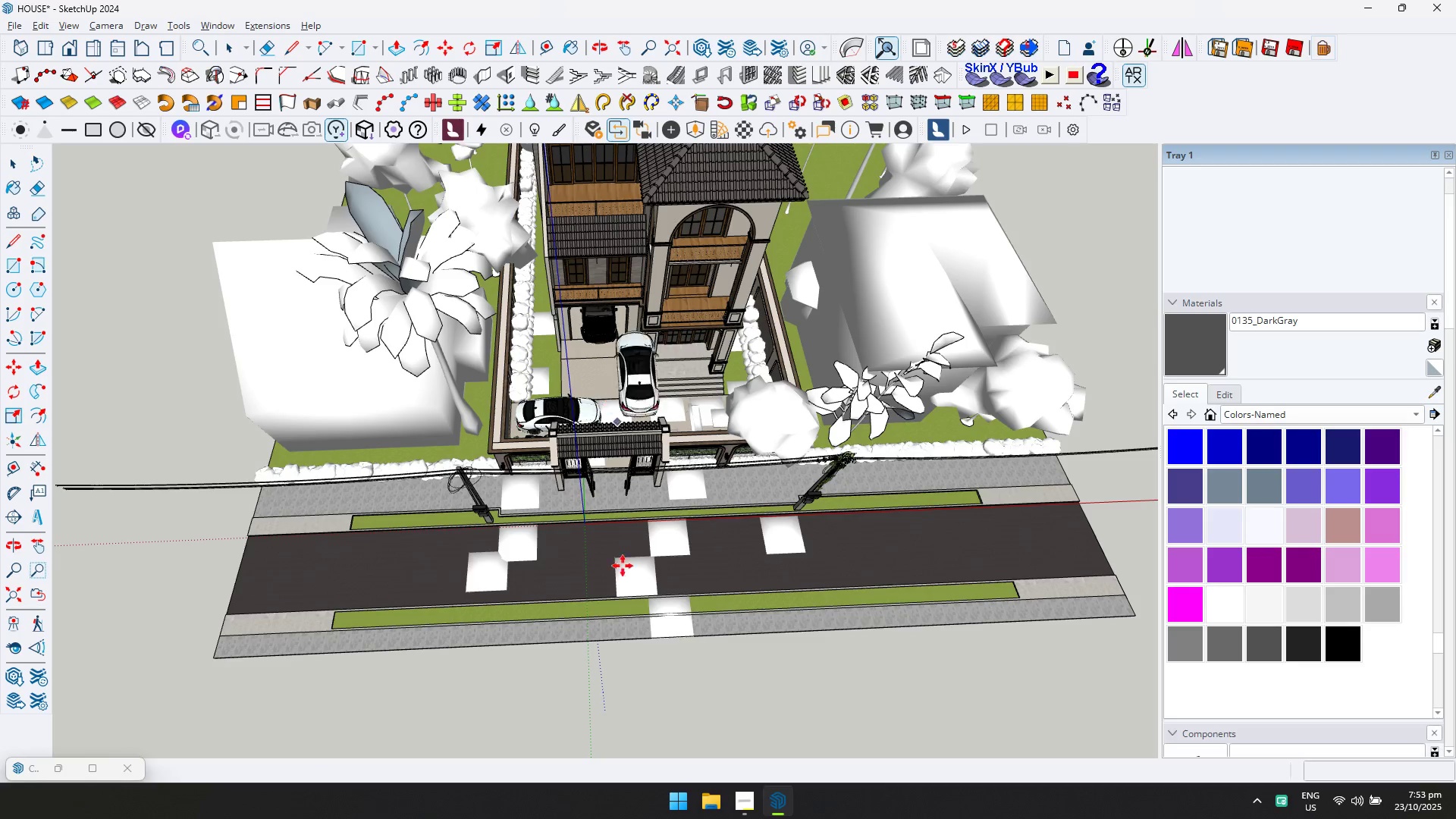 
scroll: coordinate [661, 574], scroll_direction: up, amount: 8.0
 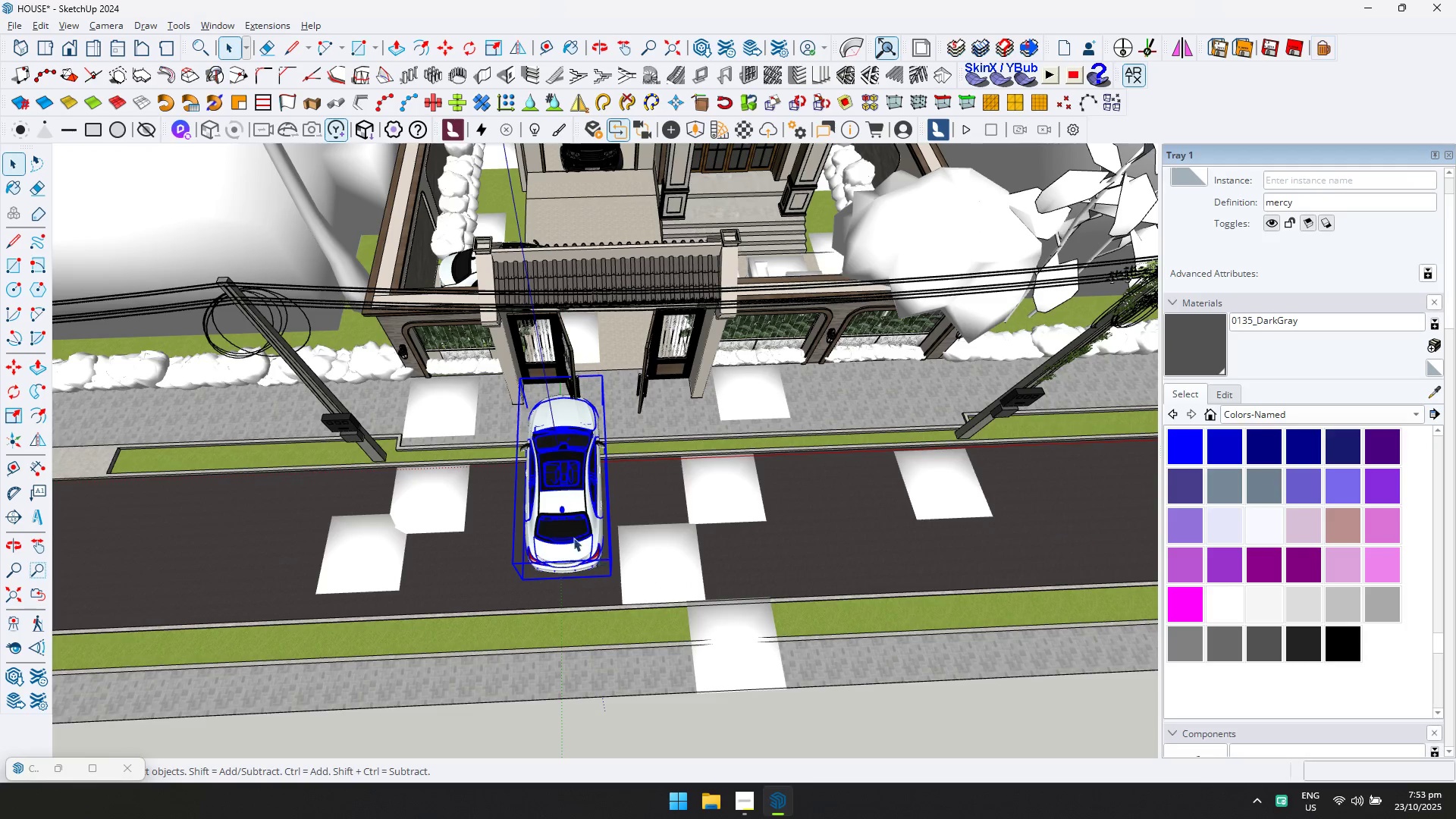 
left_click([566, 529])
 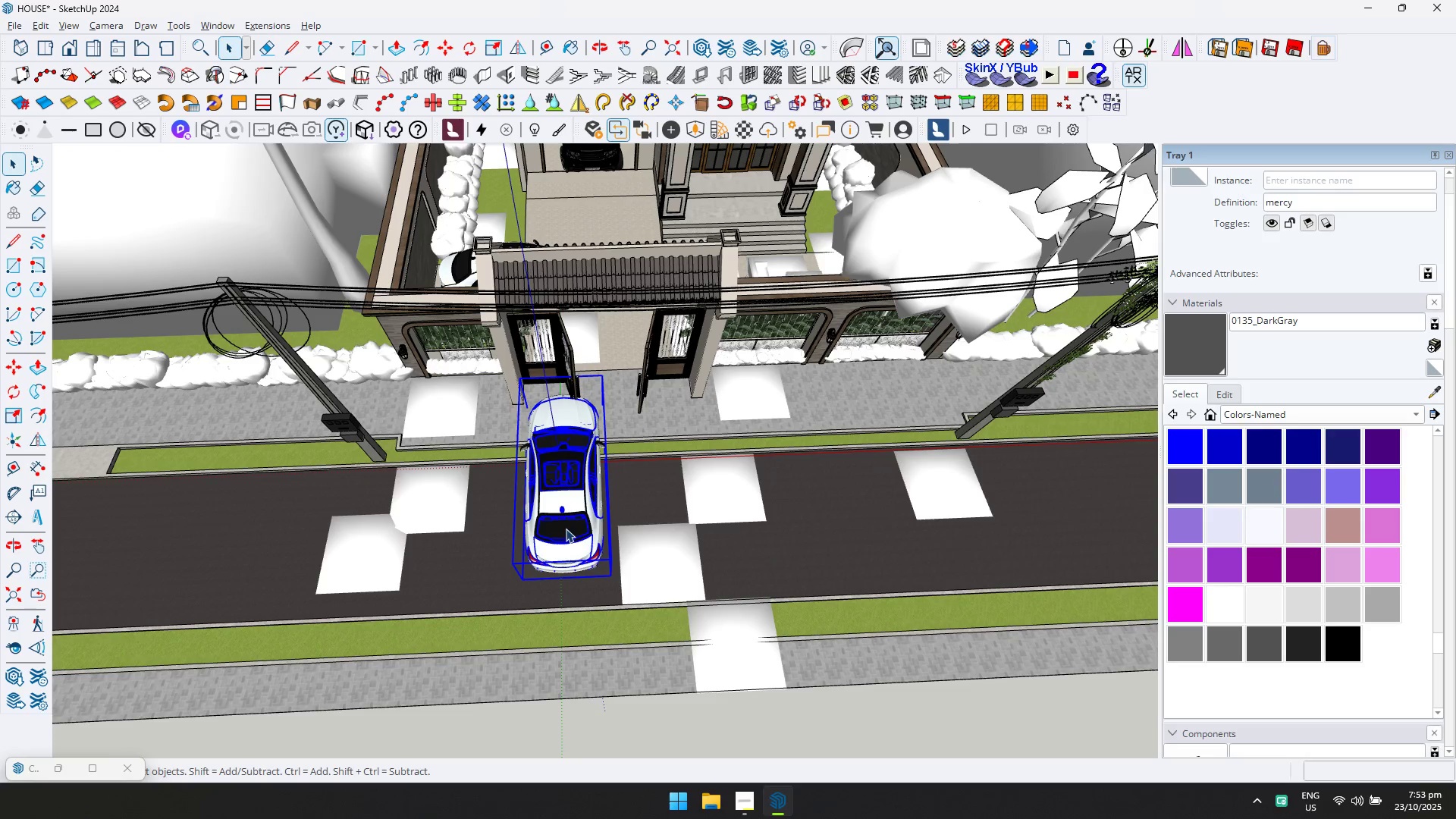 
key(Q)
 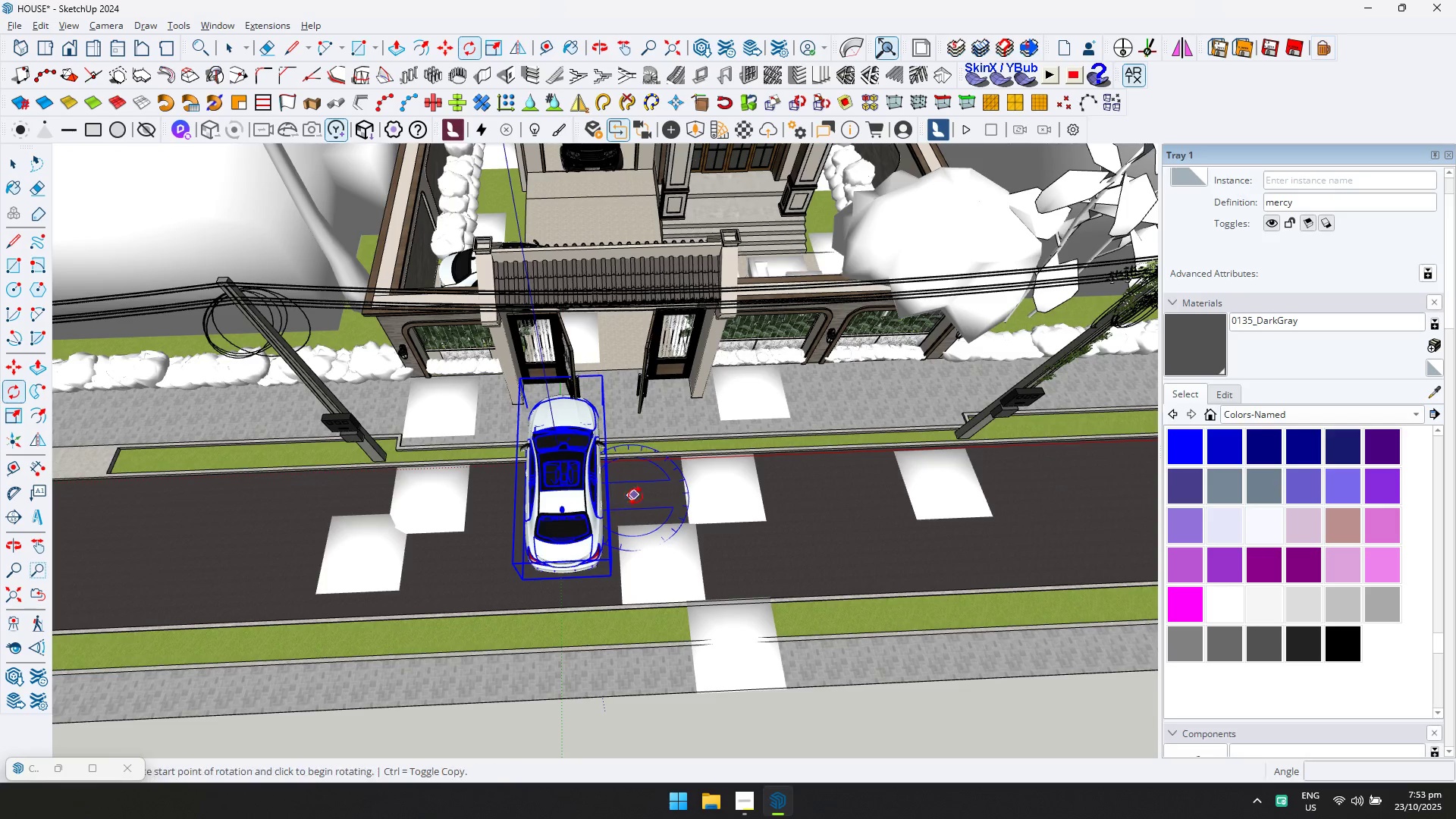 
double_click([652, 496])
 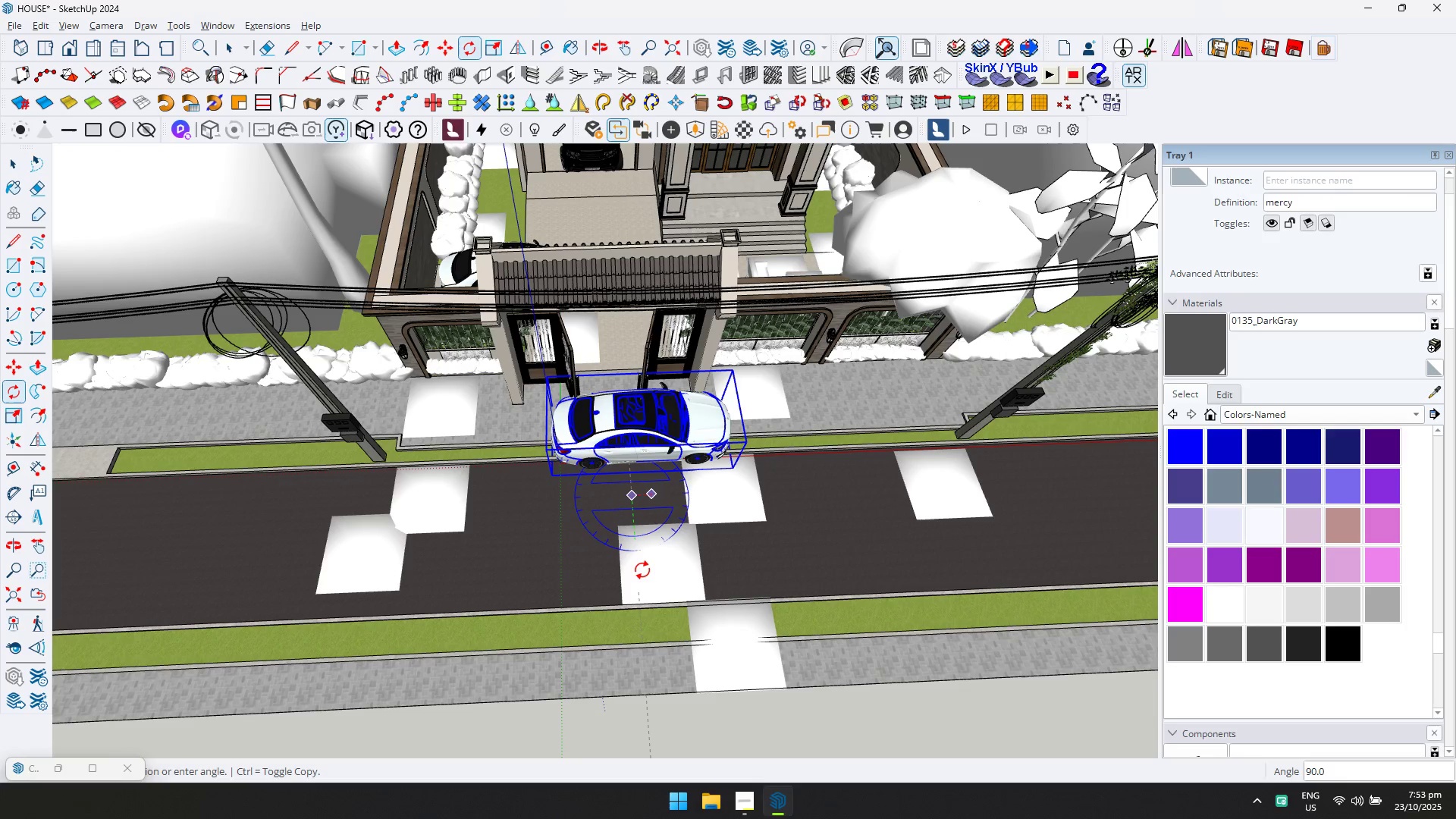 
left_click([643, 570])
 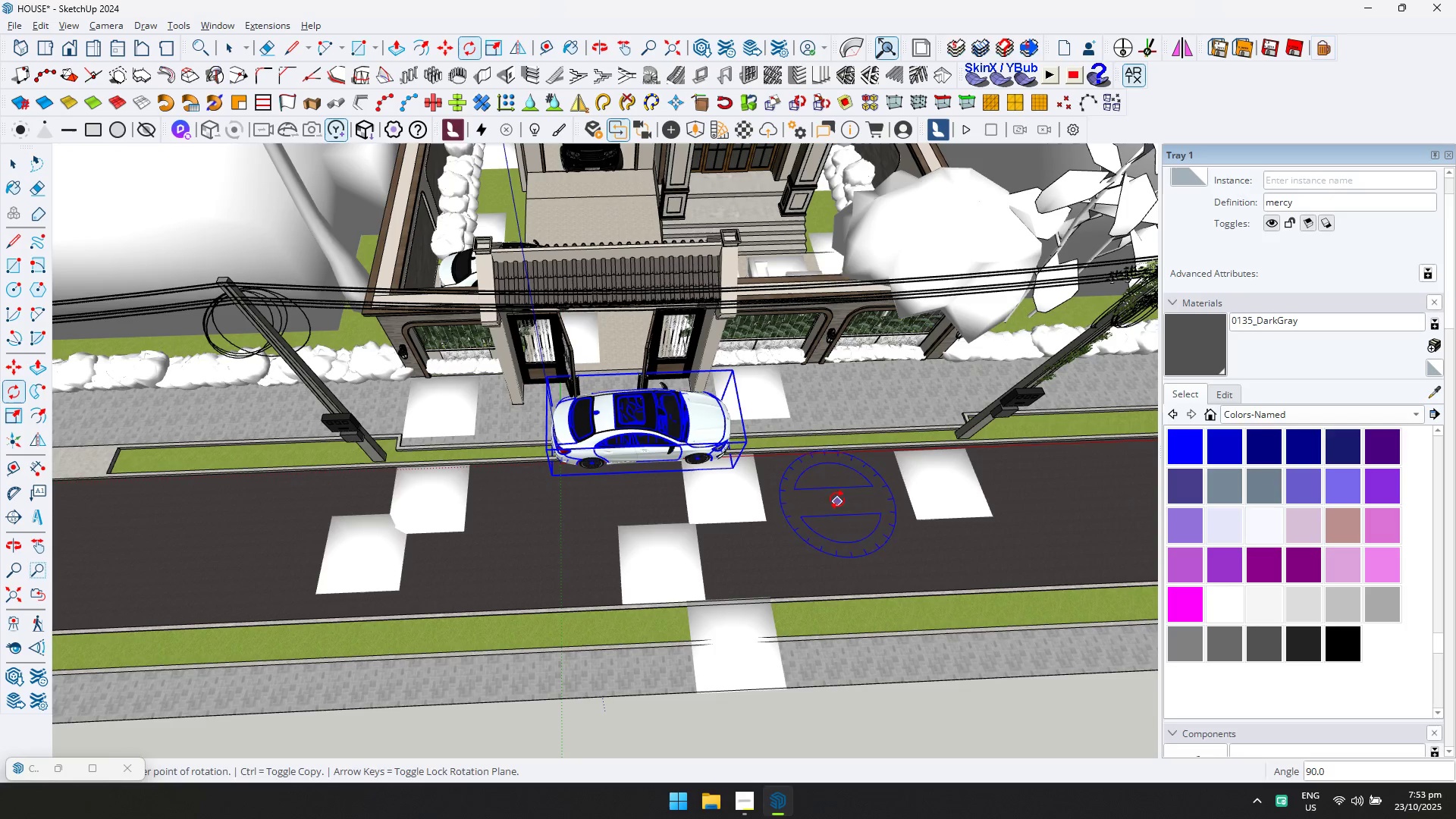 
key(M)
 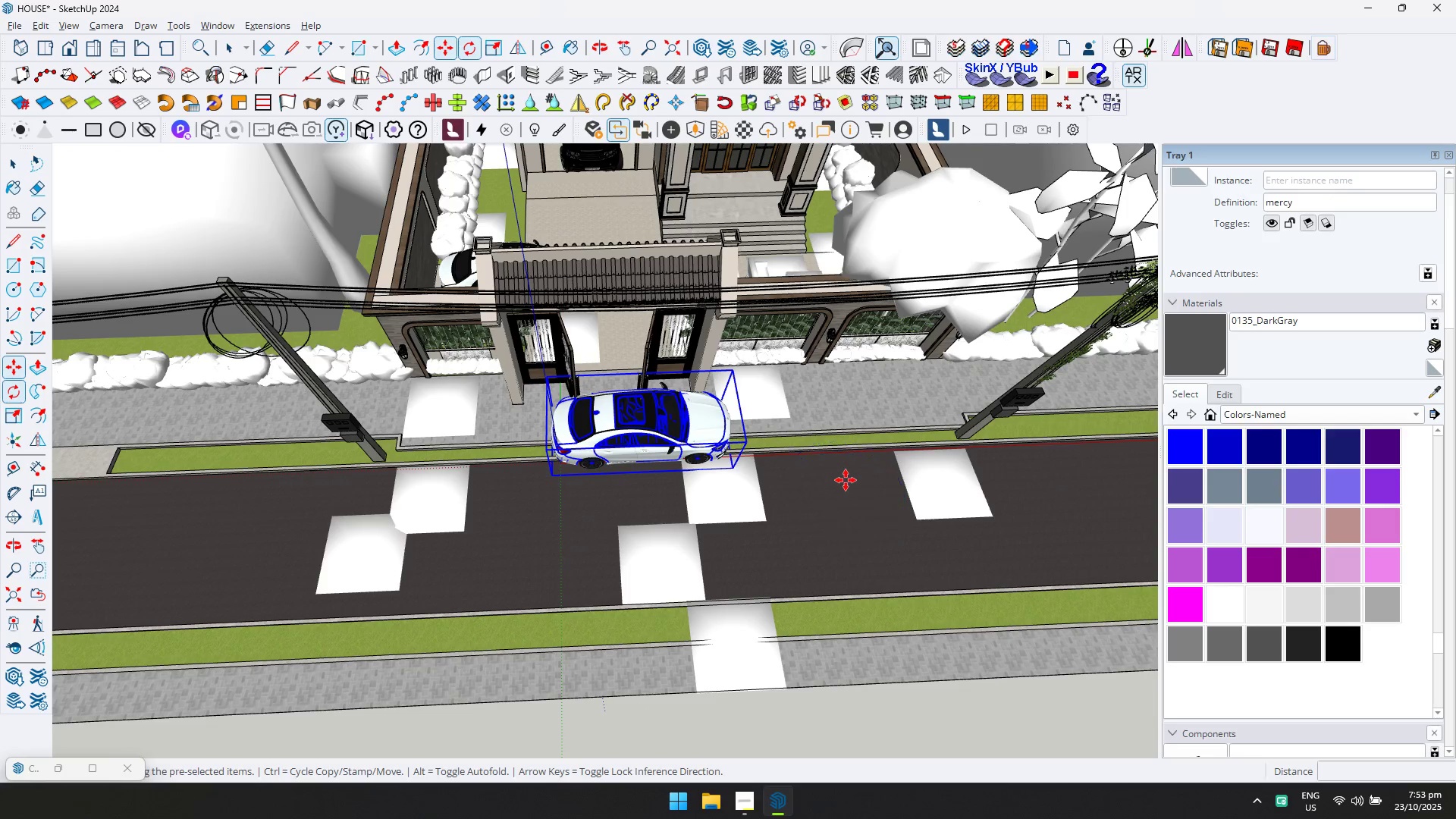 
left_click([846, 480])
 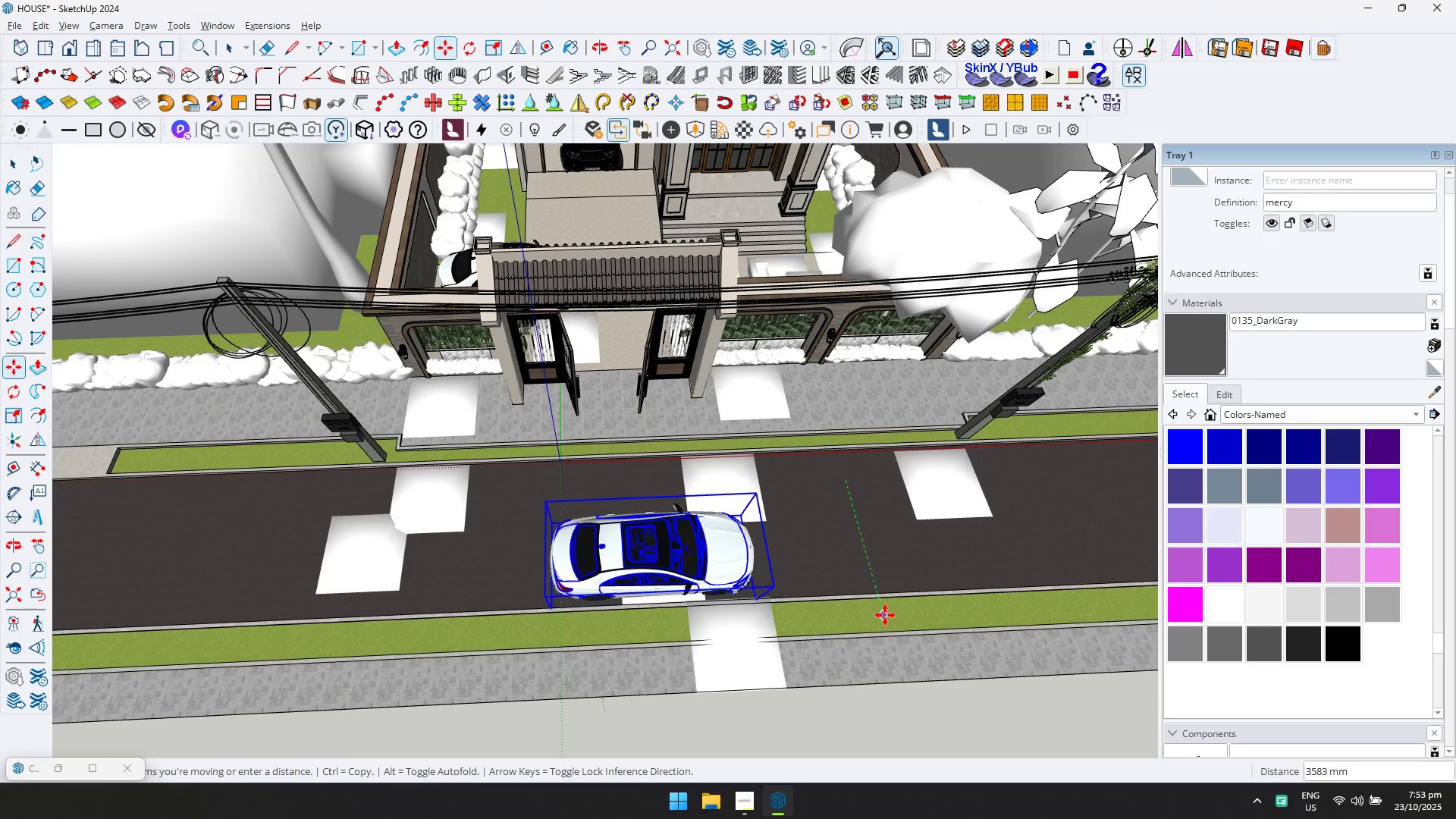 
left_click([883, 615])
 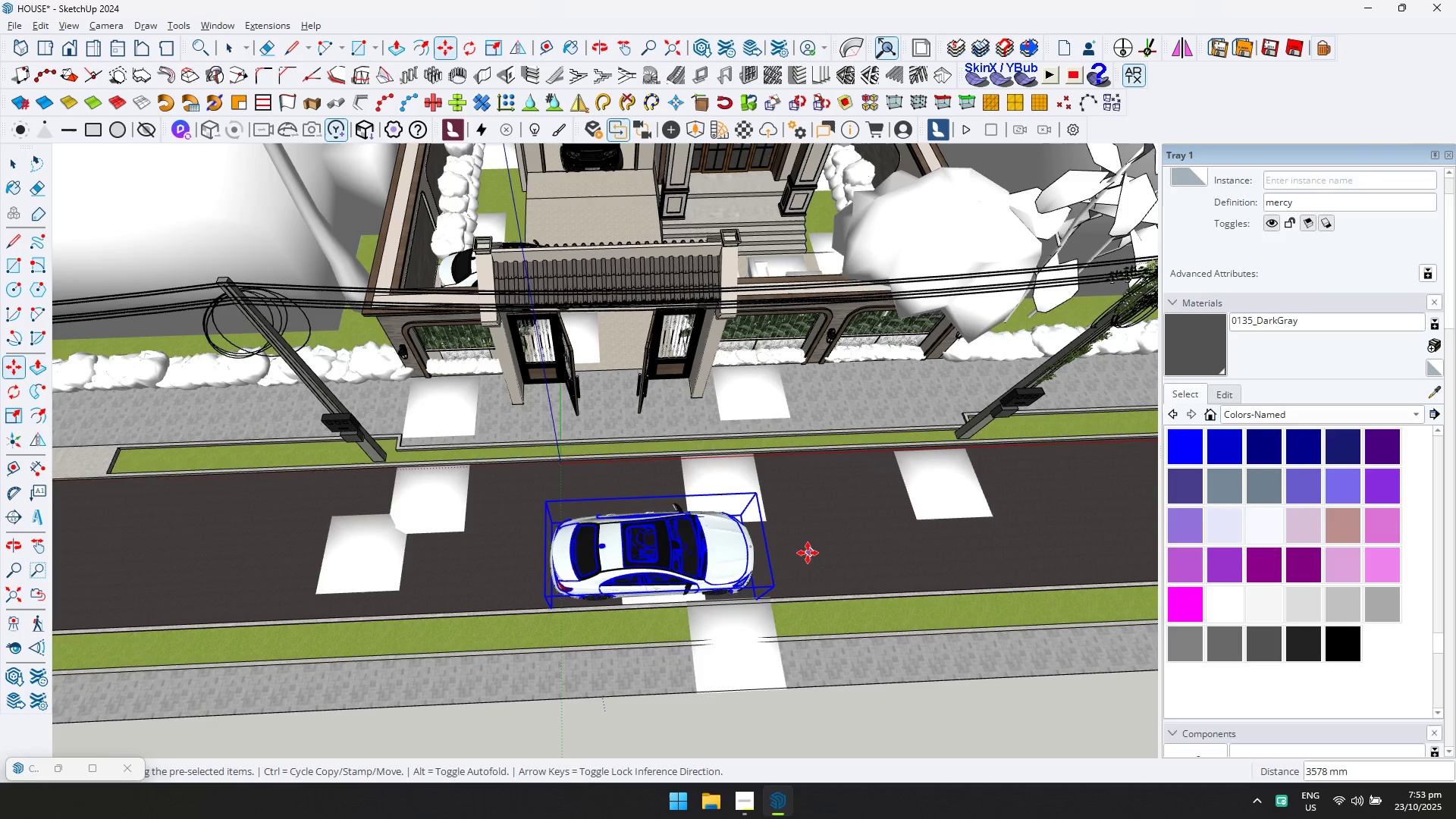 
key(Q)
 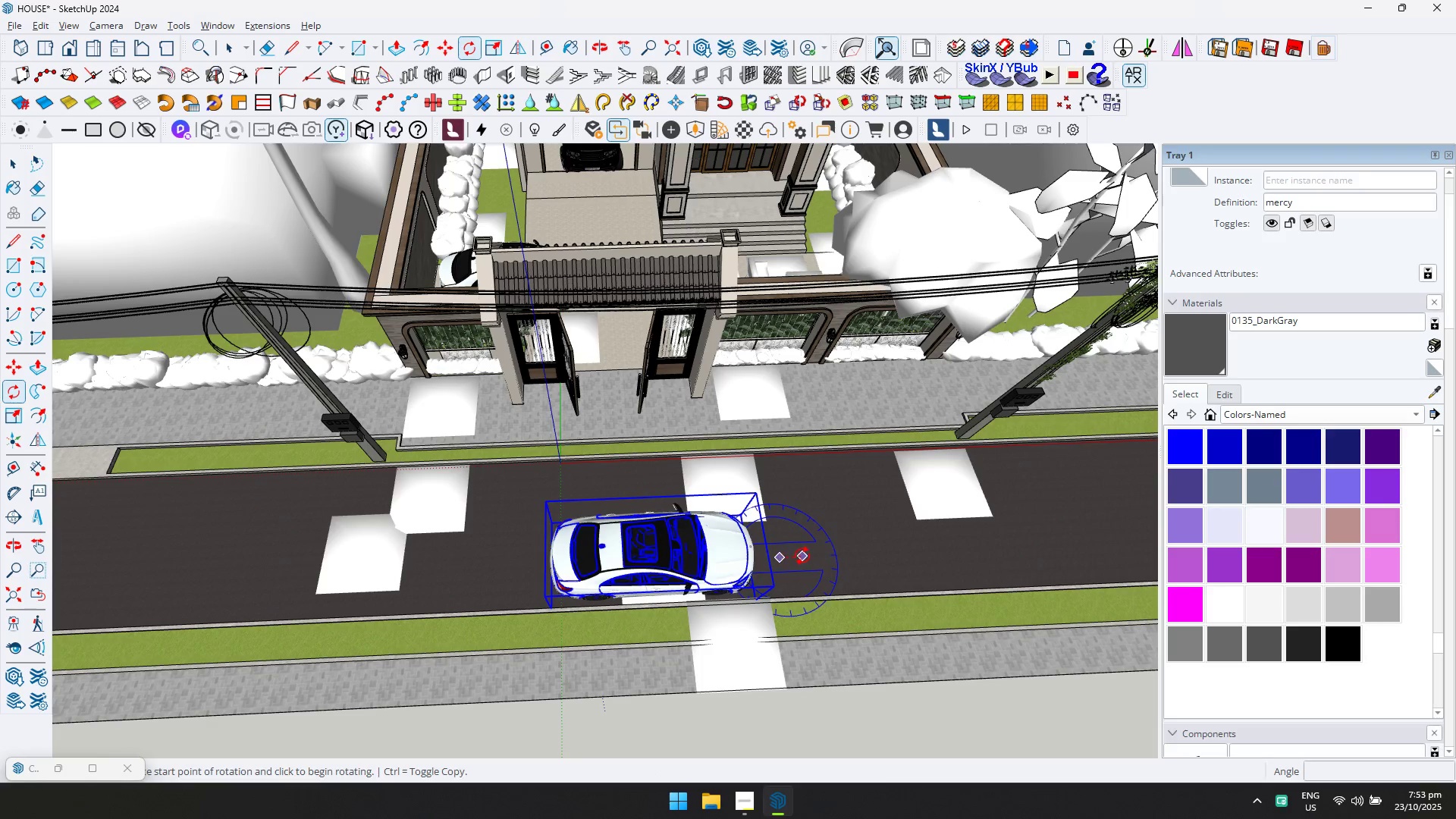 
double_click([802, 556])
 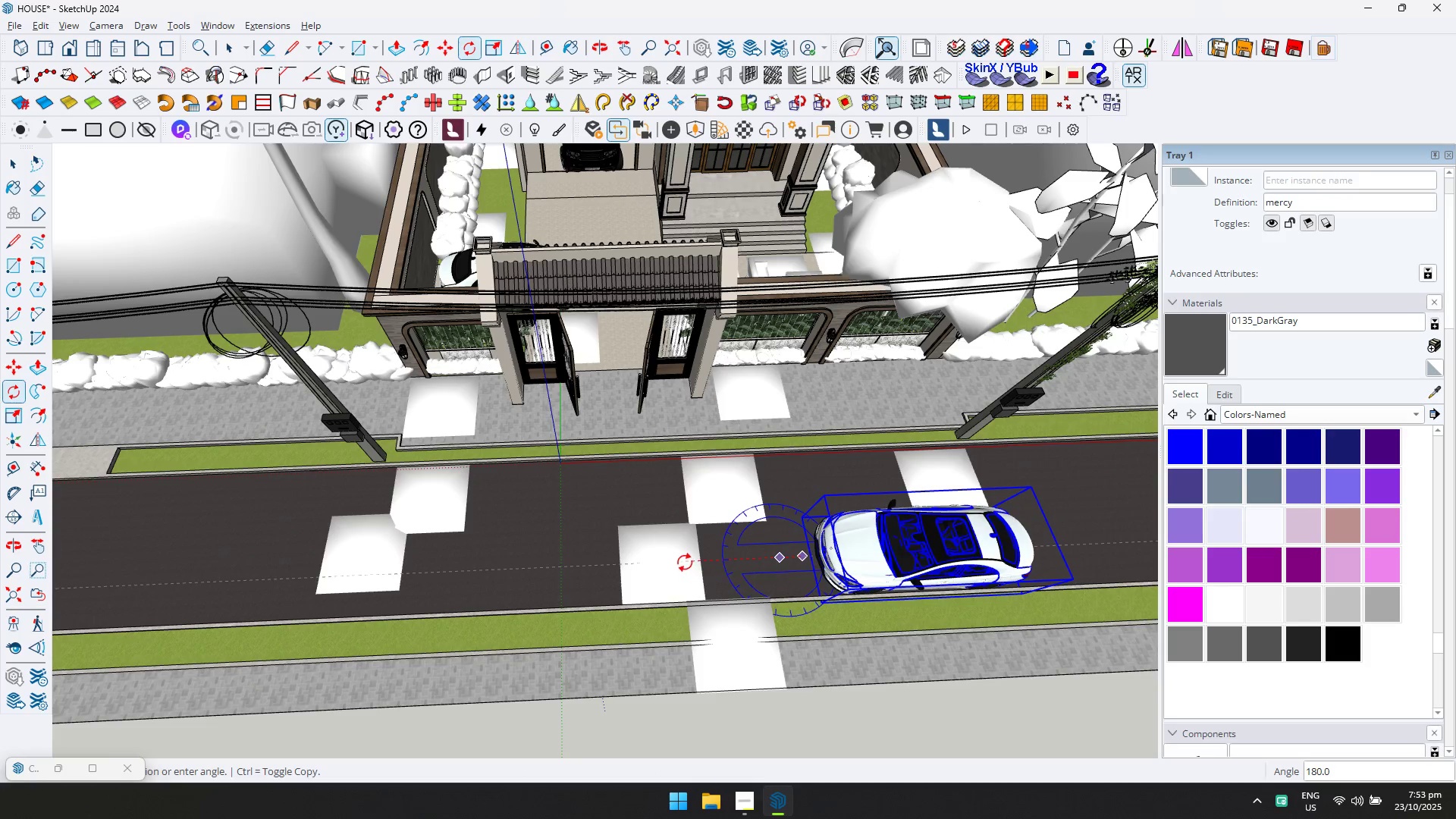 
left_click([685, 562])
 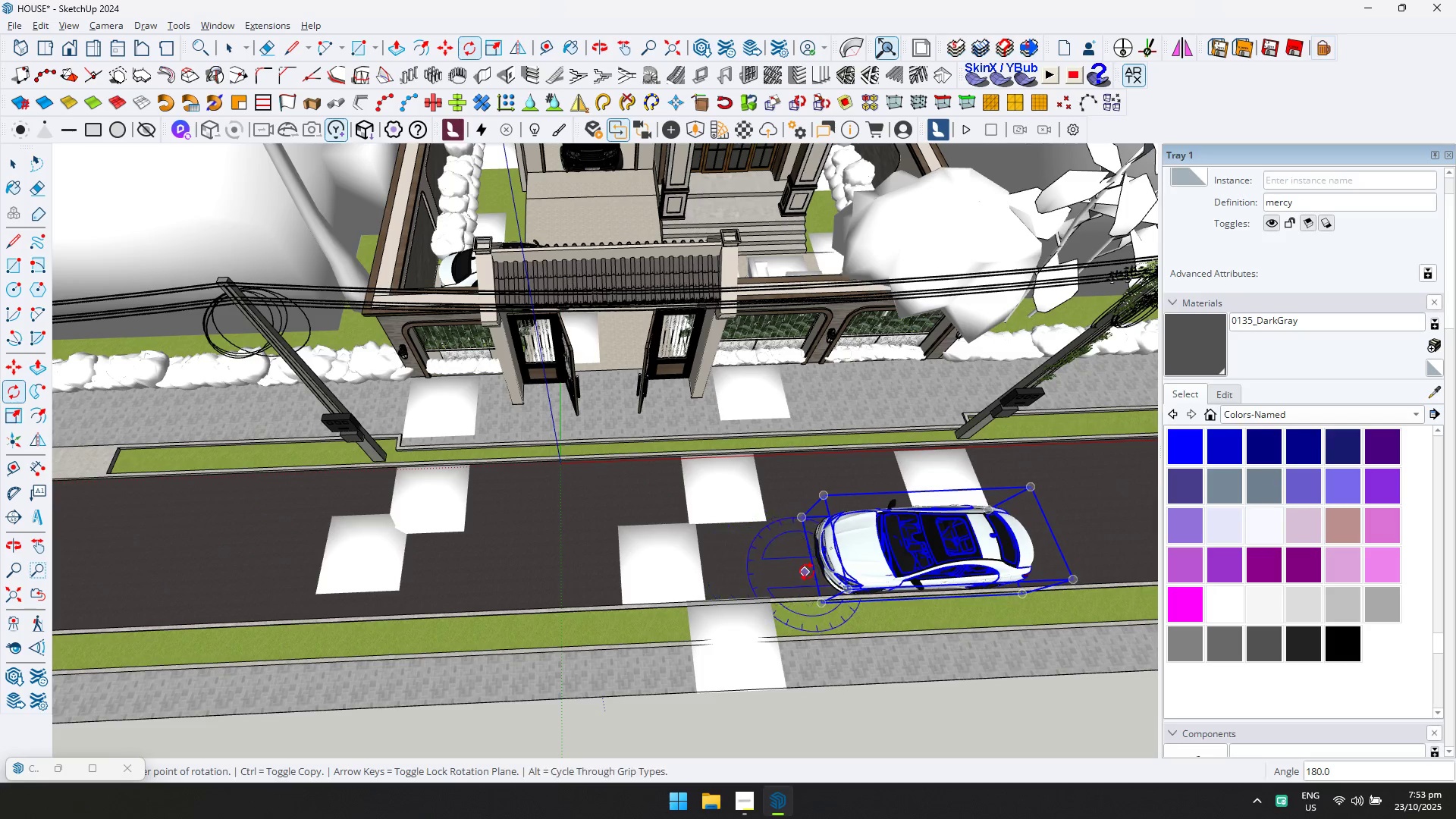 
key(M)
 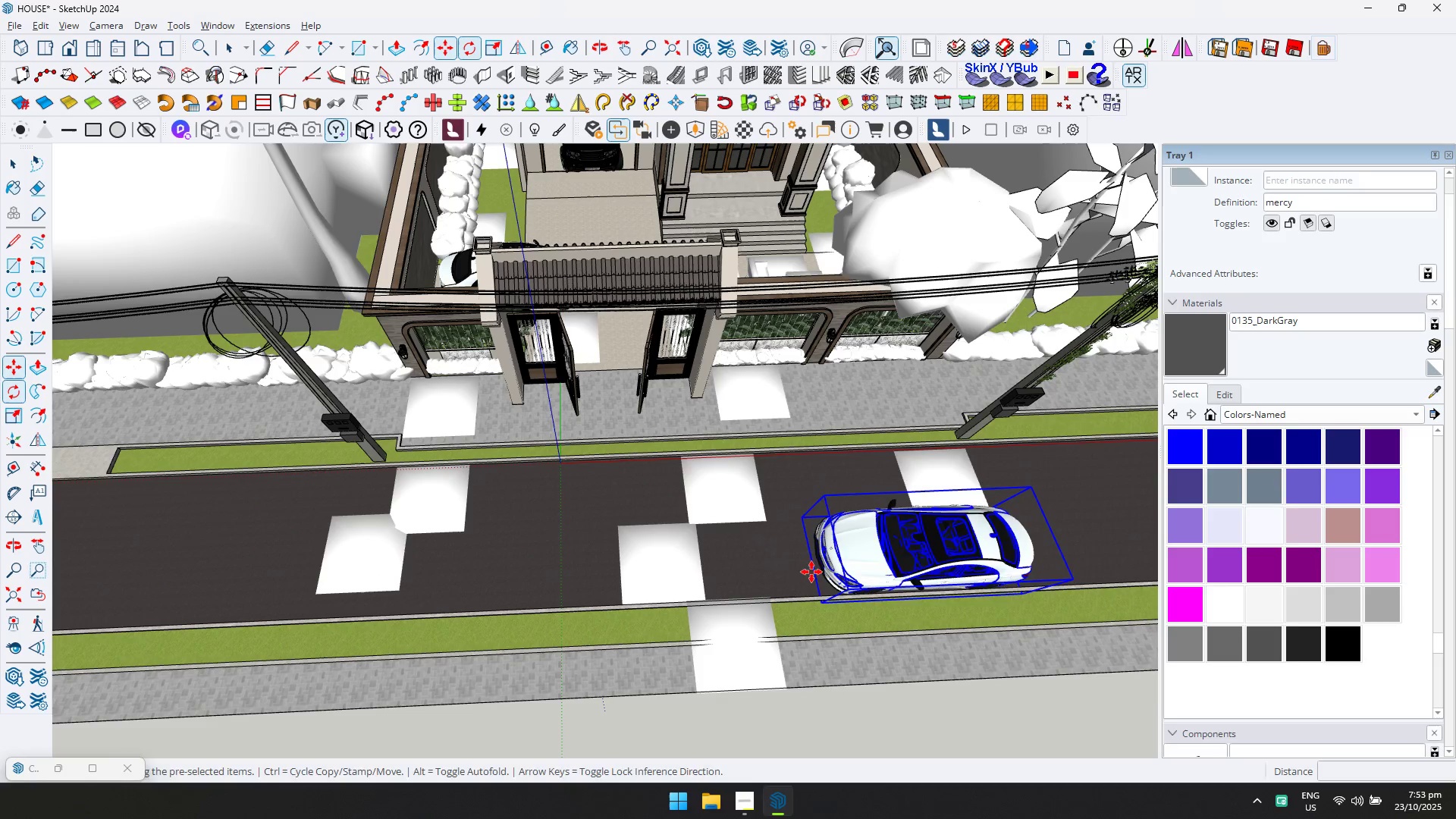 
left_click([811, 572])
 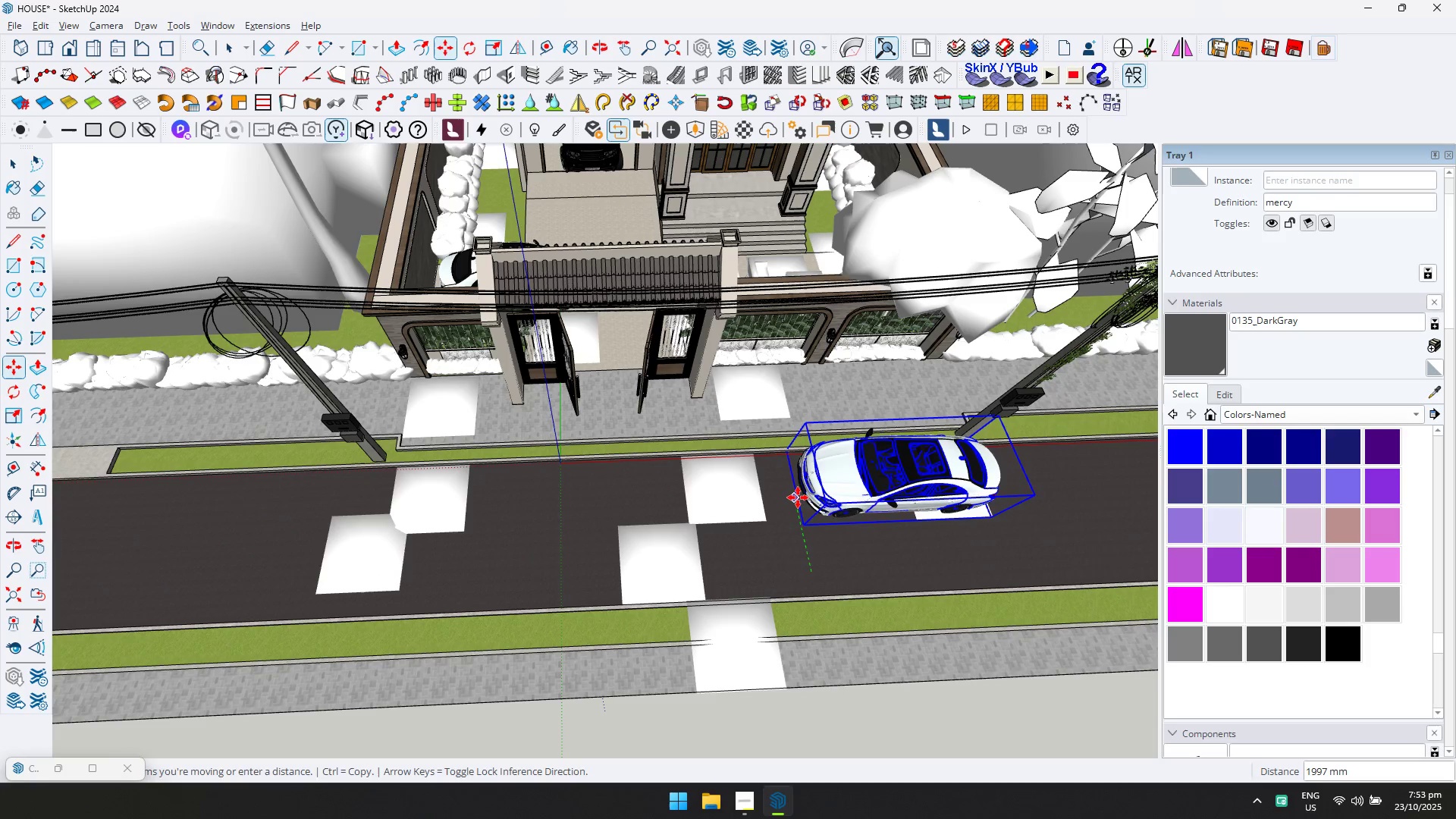 
left_click([798, 497])
 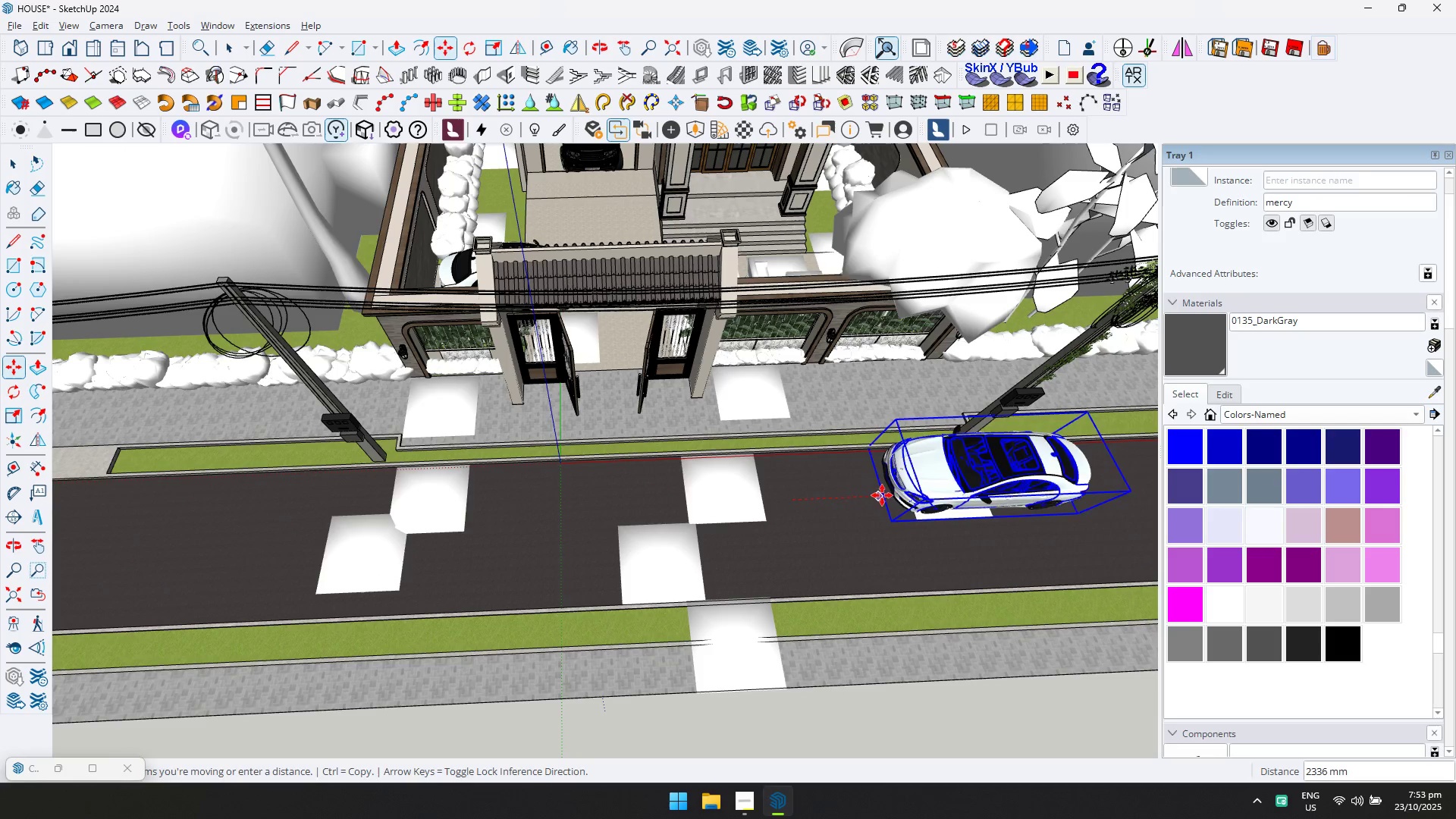 
left_click([900, 495])
 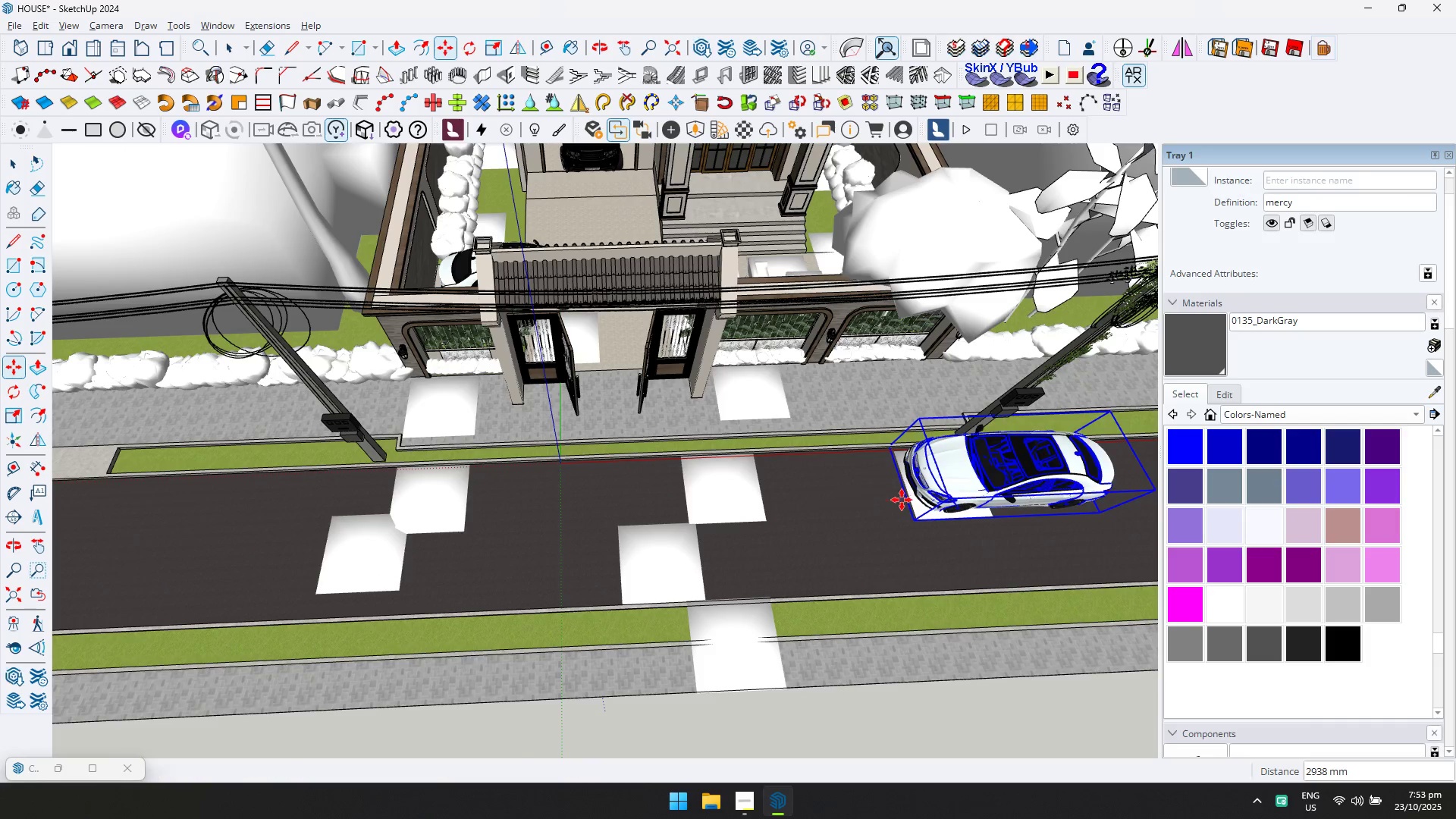 
scroll: coordinate [920, 507], scroll_direction: up, amount: 1.0
 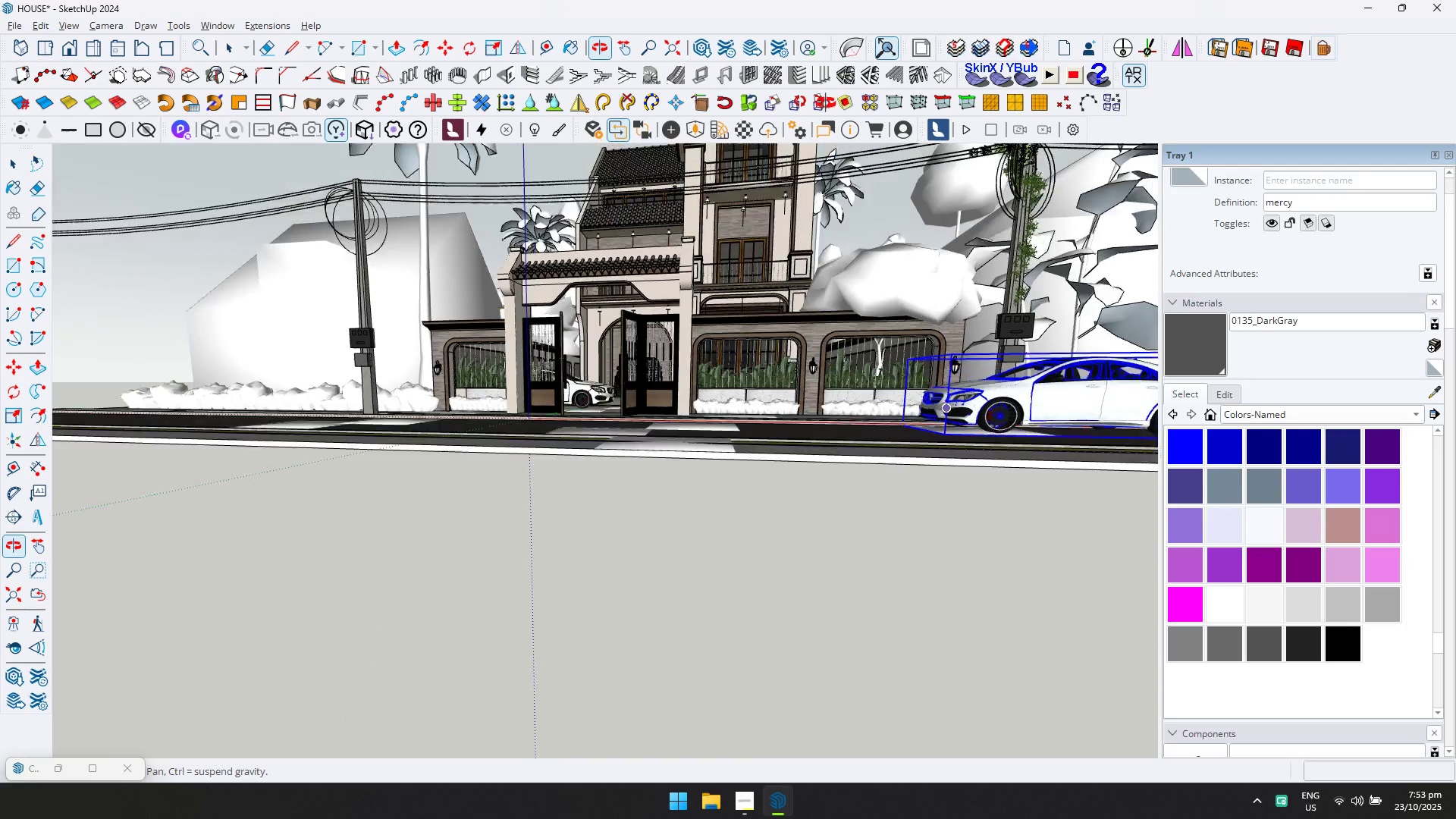 
hold_key(key=ShiftLeft, duration=0.46)
 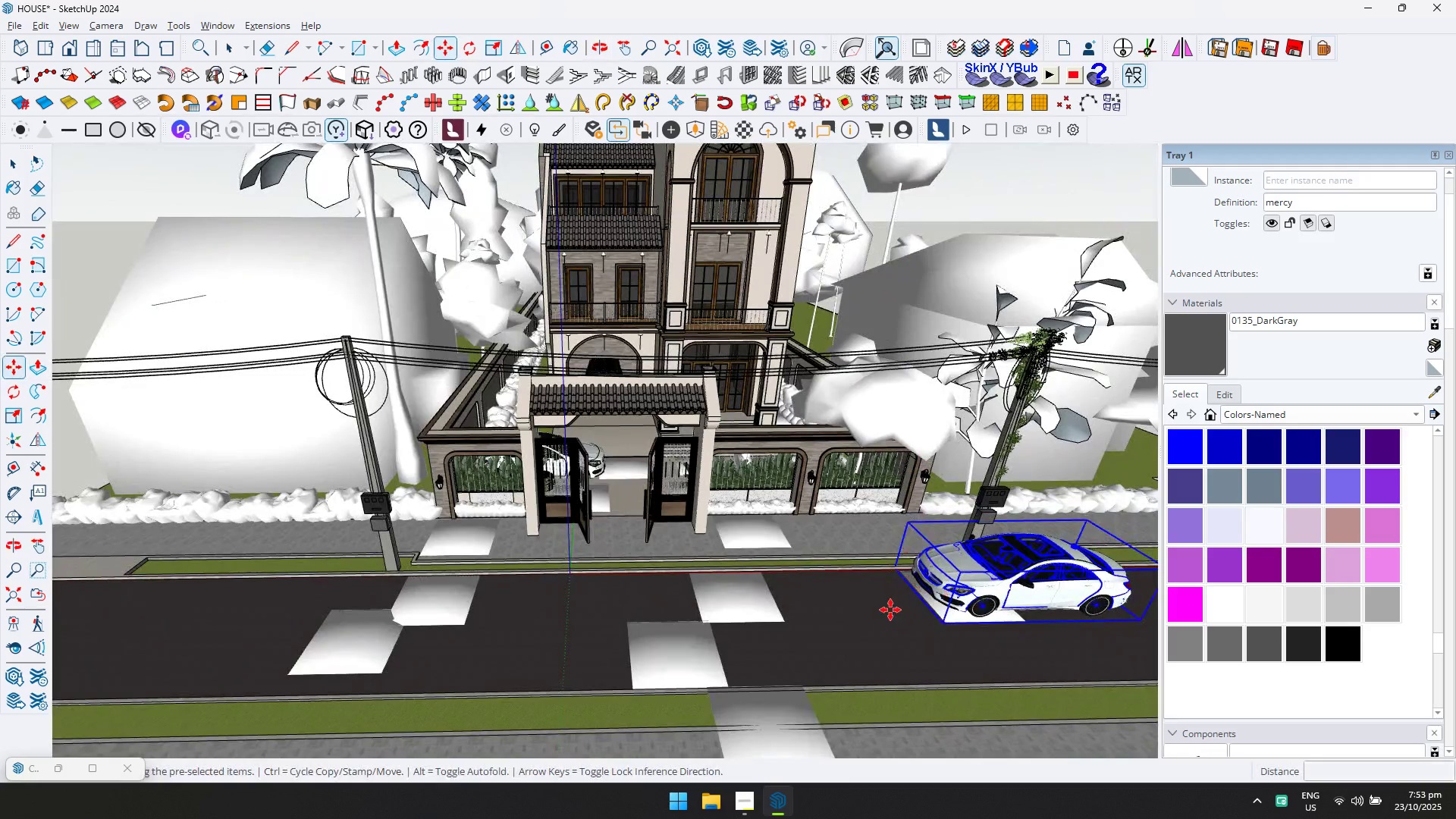 
double_click([869, 608])
 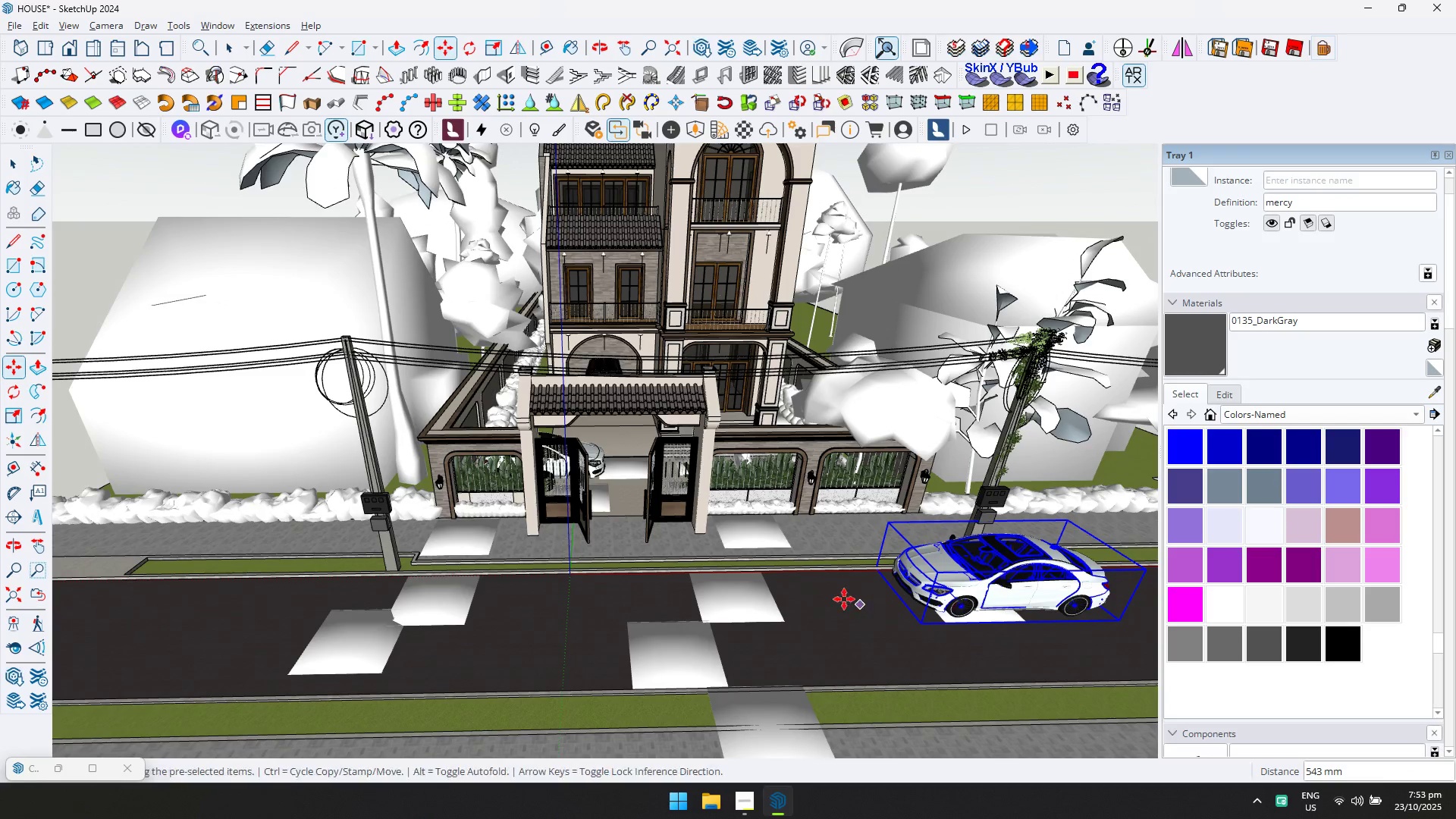 
key(Escape)
 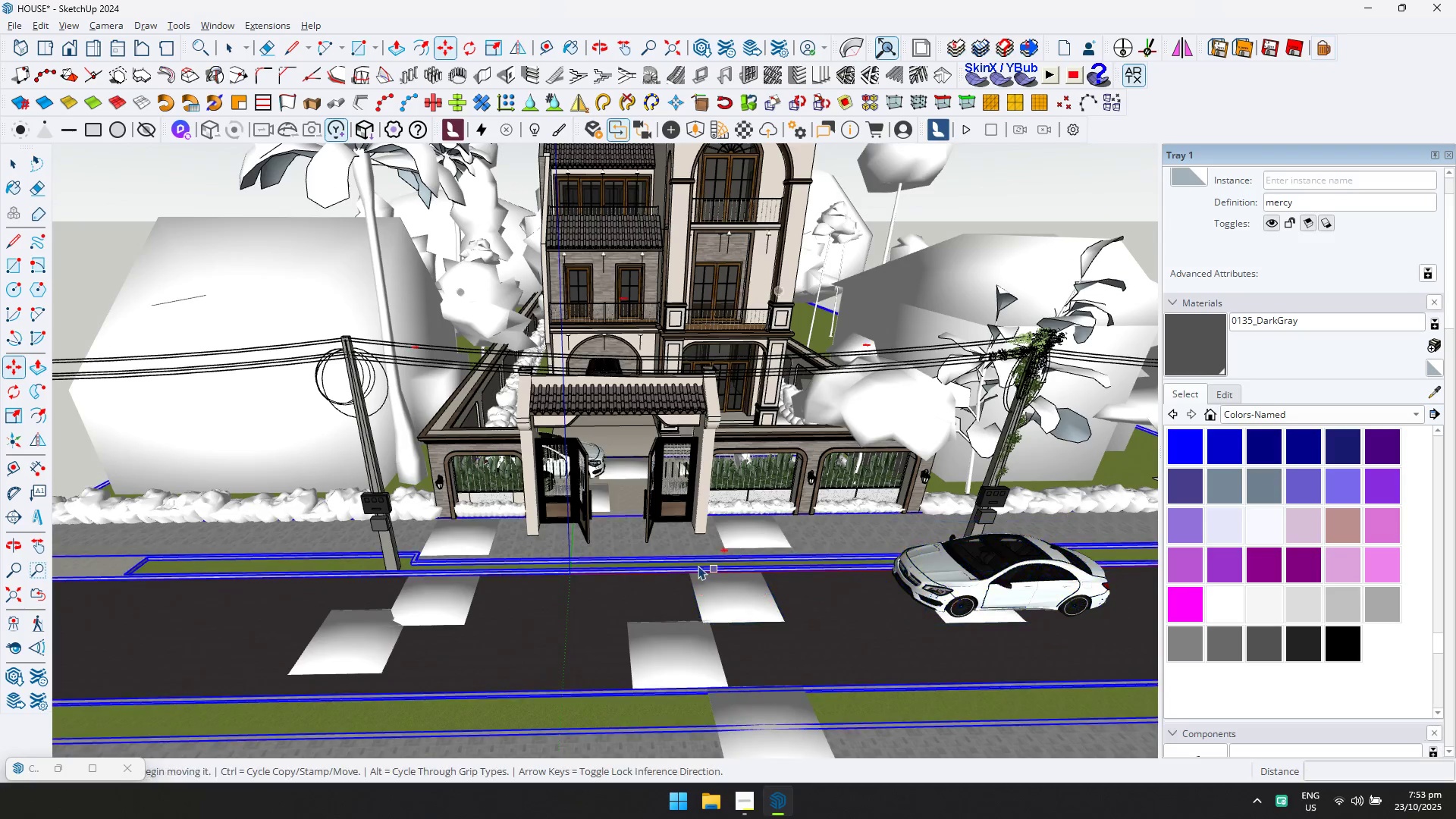 
key(Space)
 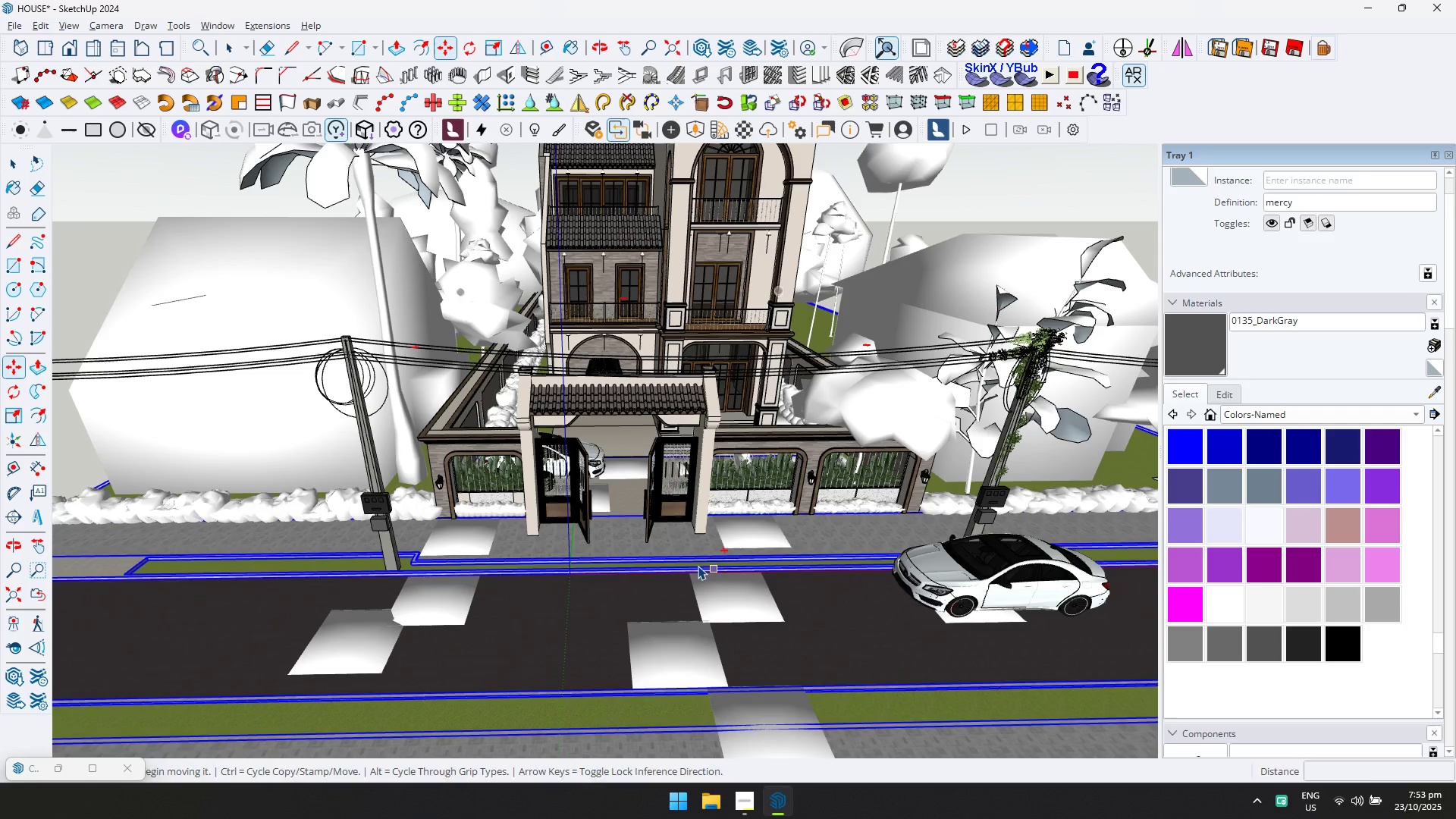 
key(Escape)
 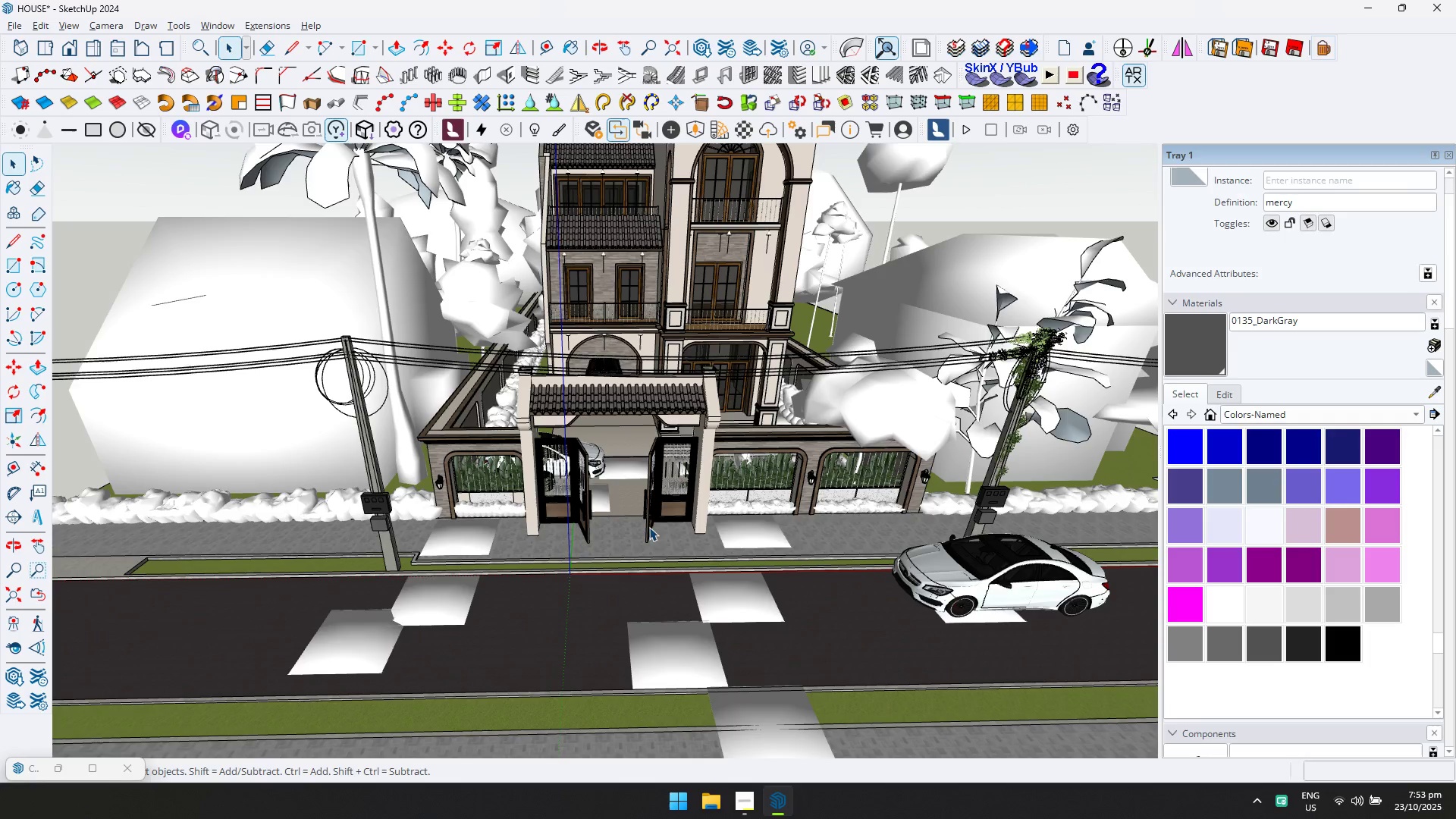 
scroll: coordinate [588, 489], scroll_direction: down, amount: 2.0
 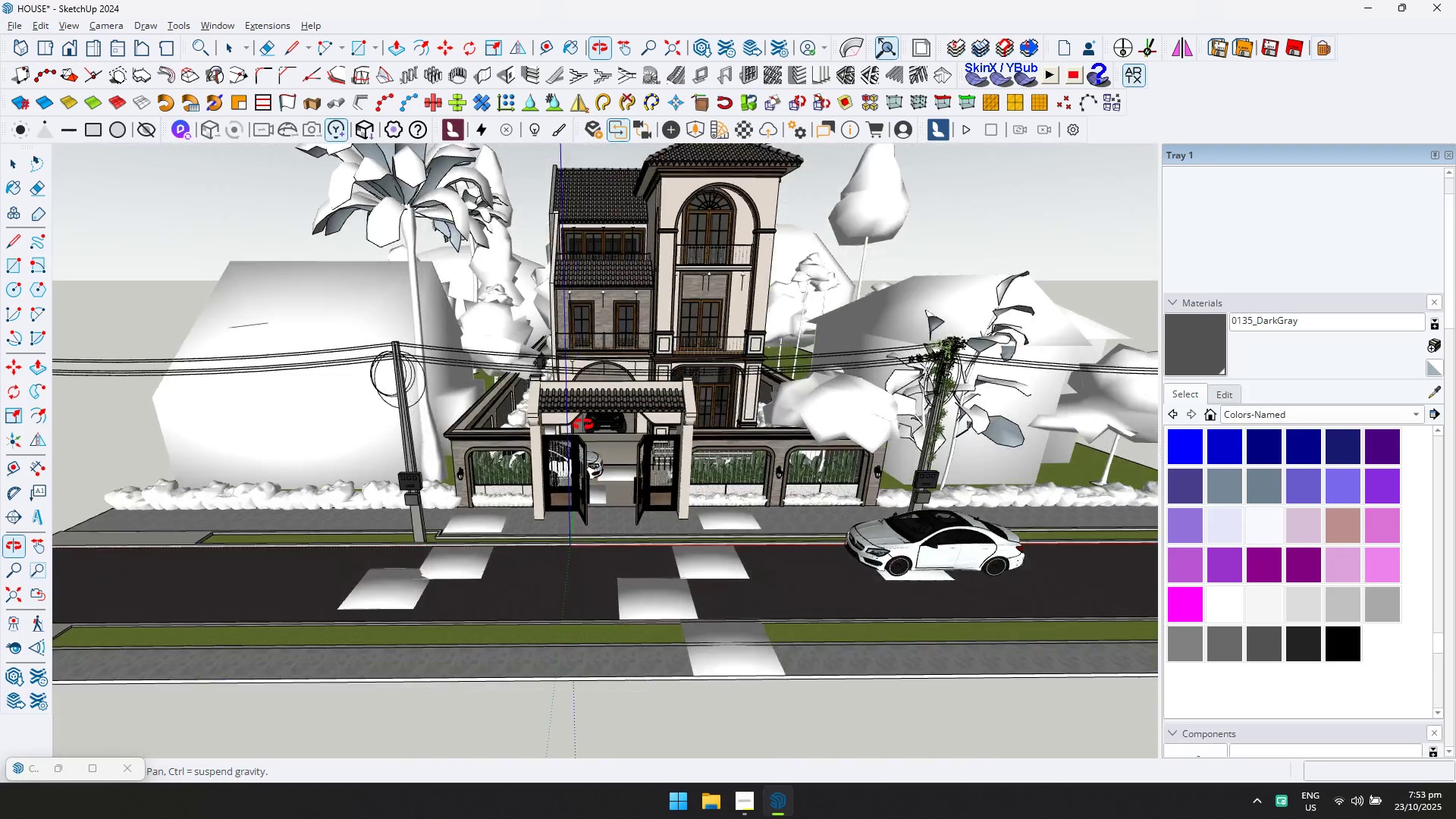 
key(Shift+ShiftLeft)
 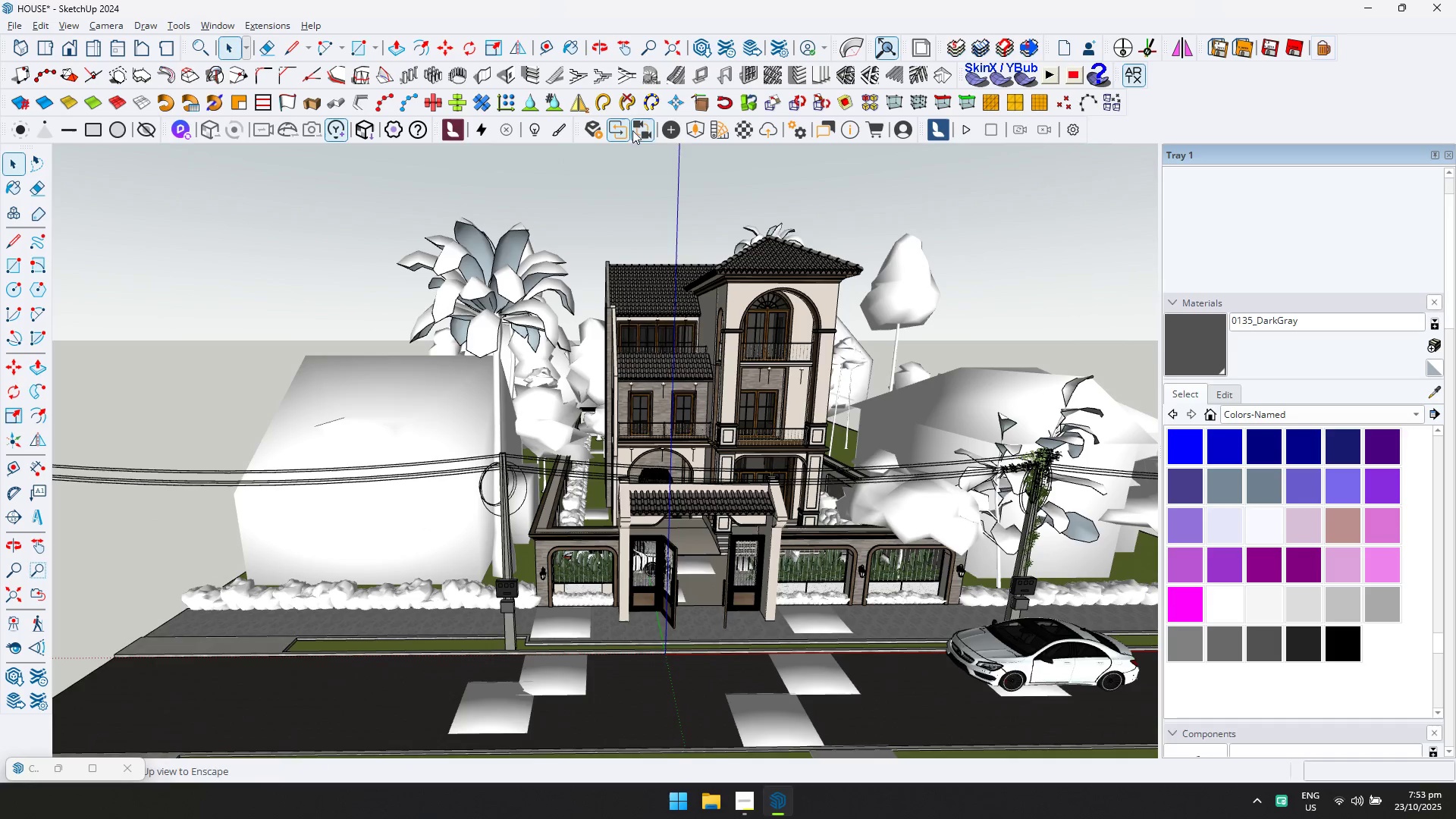 
left_click([697, 130])
 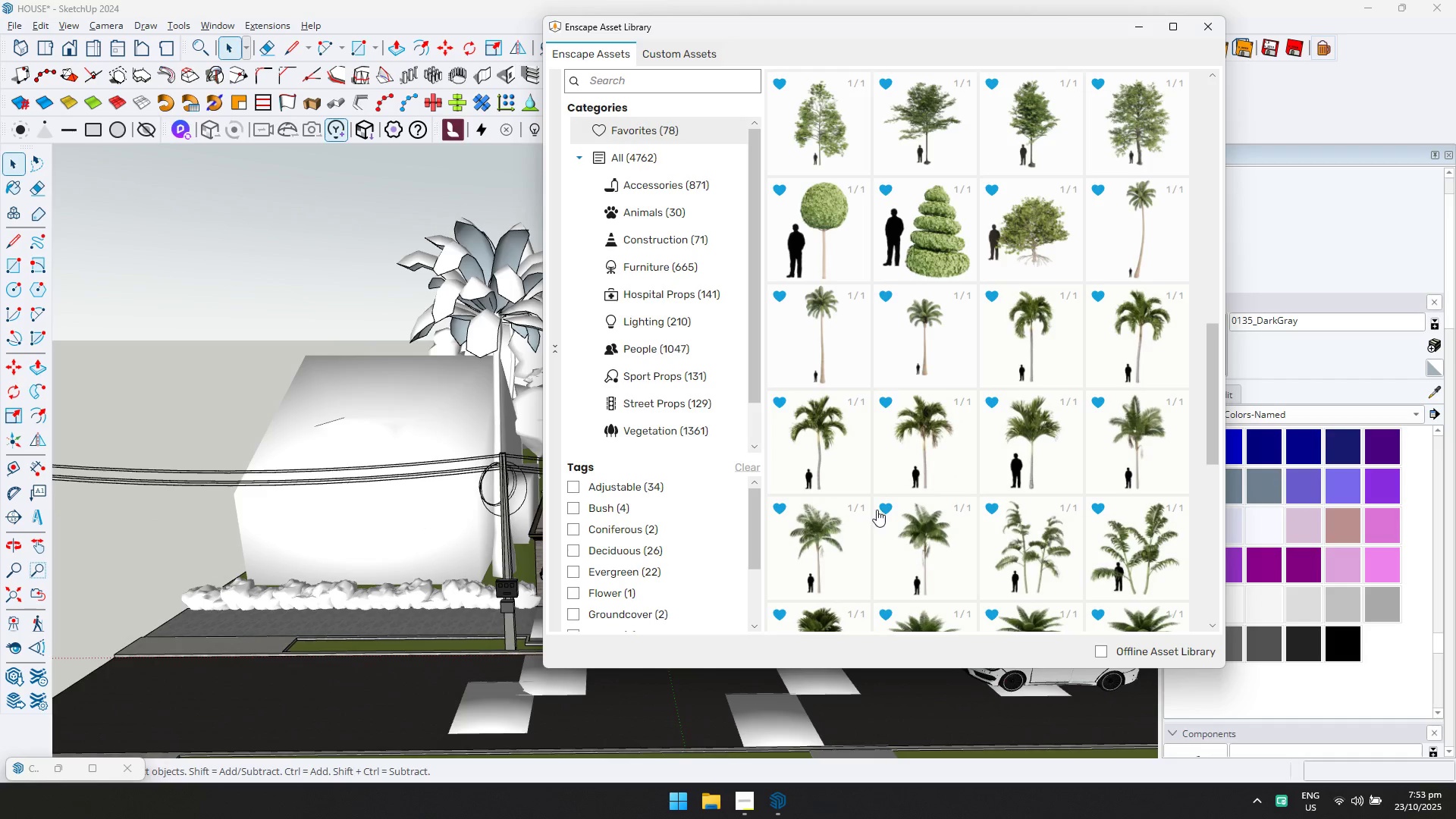 
scroll: coordinate [971, 489], scroll_direction: down, amount: 9.0
 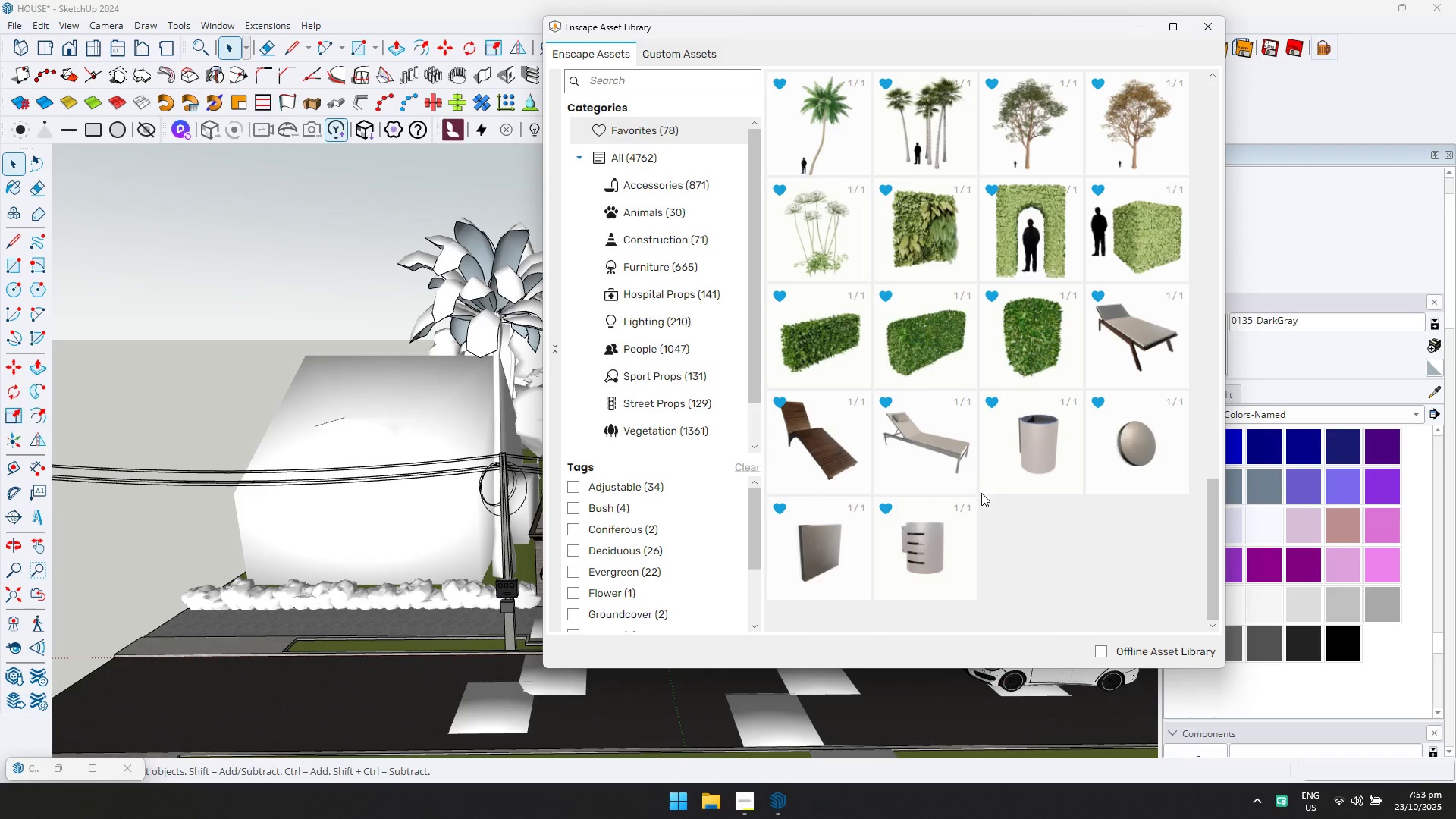 
scroll: coordinate [1034, 568], scroll_direction: up, amount: 4.0
 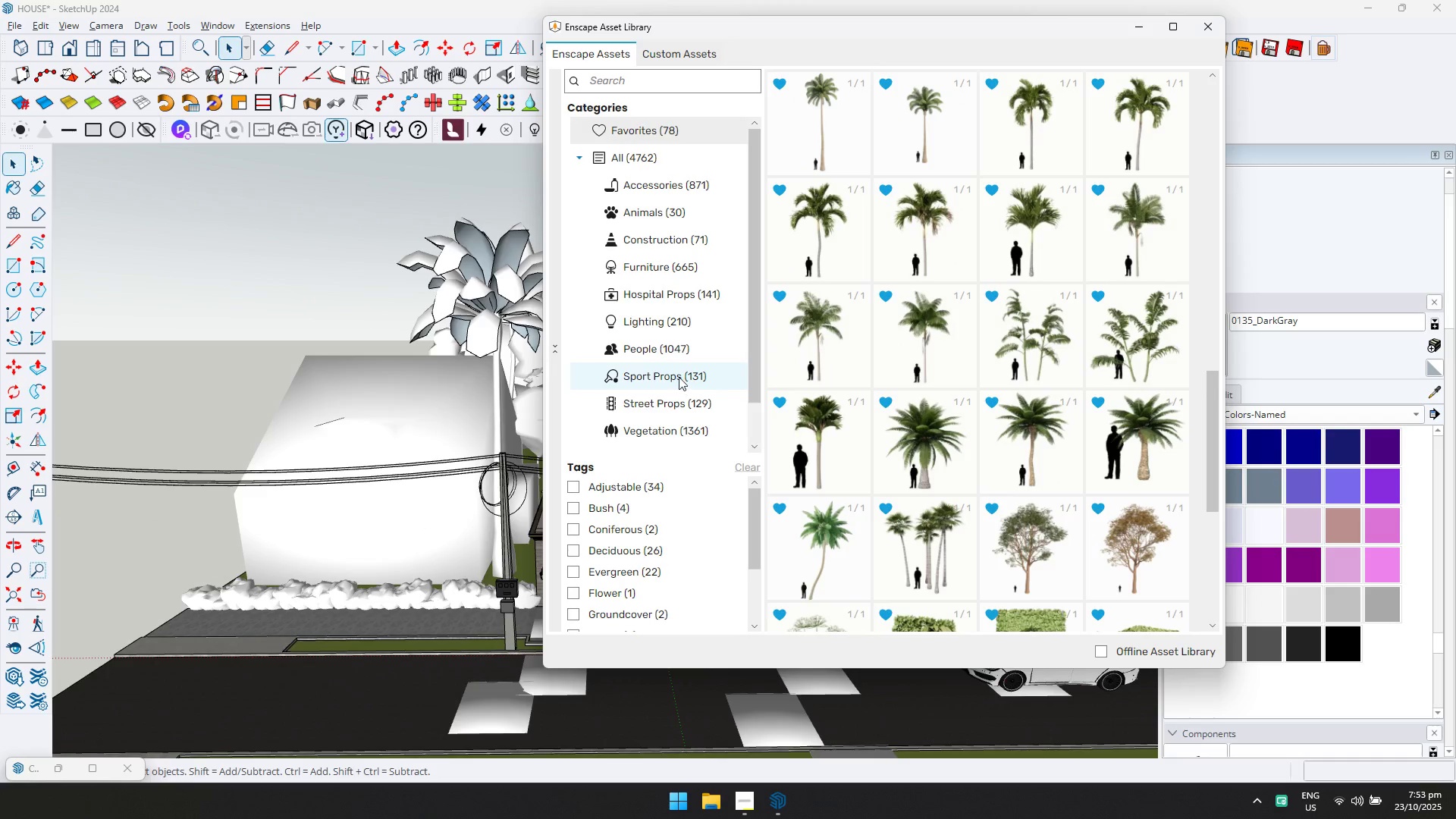 
double_click([678, 355])
 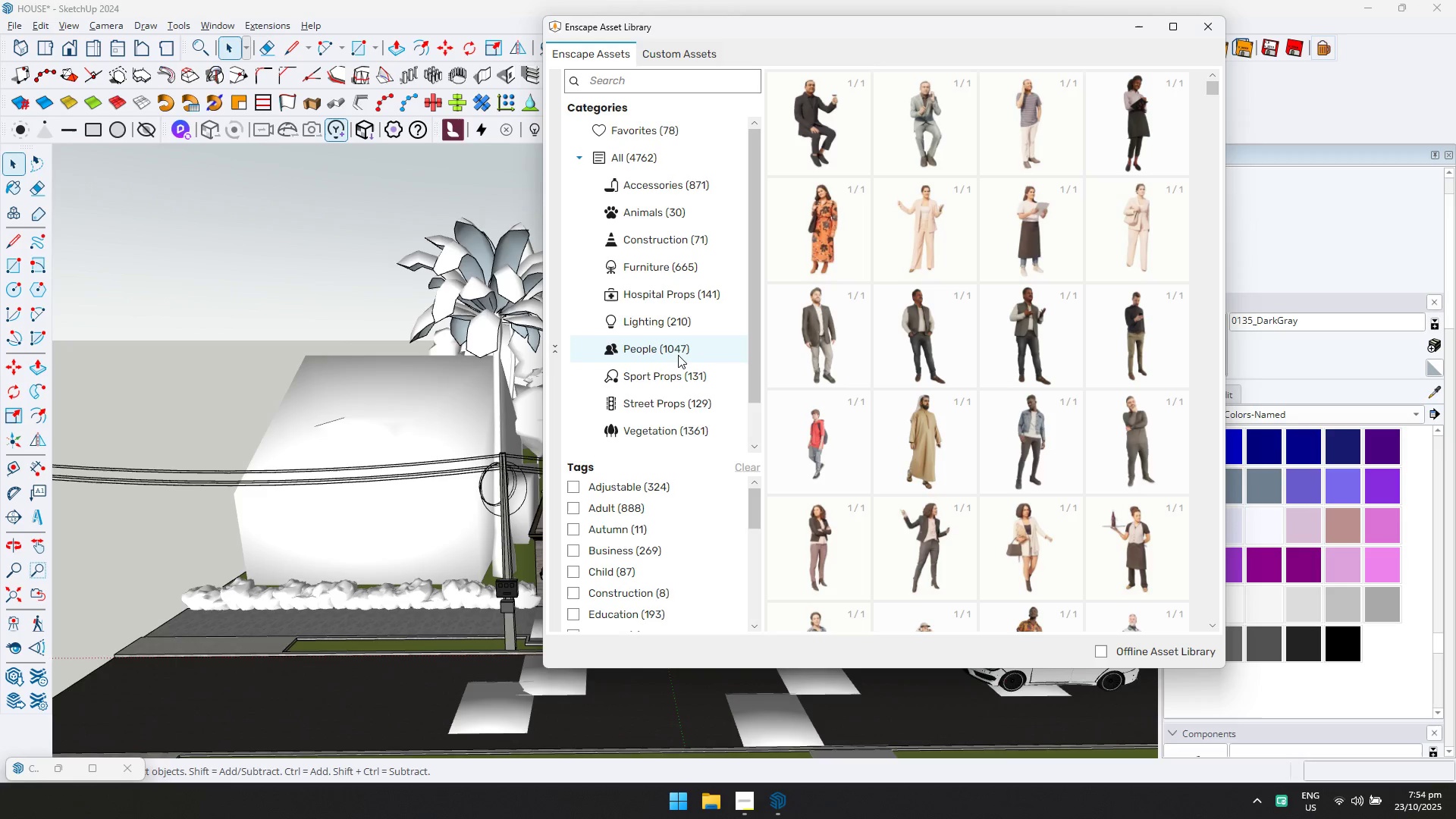 
wait(24.61)
 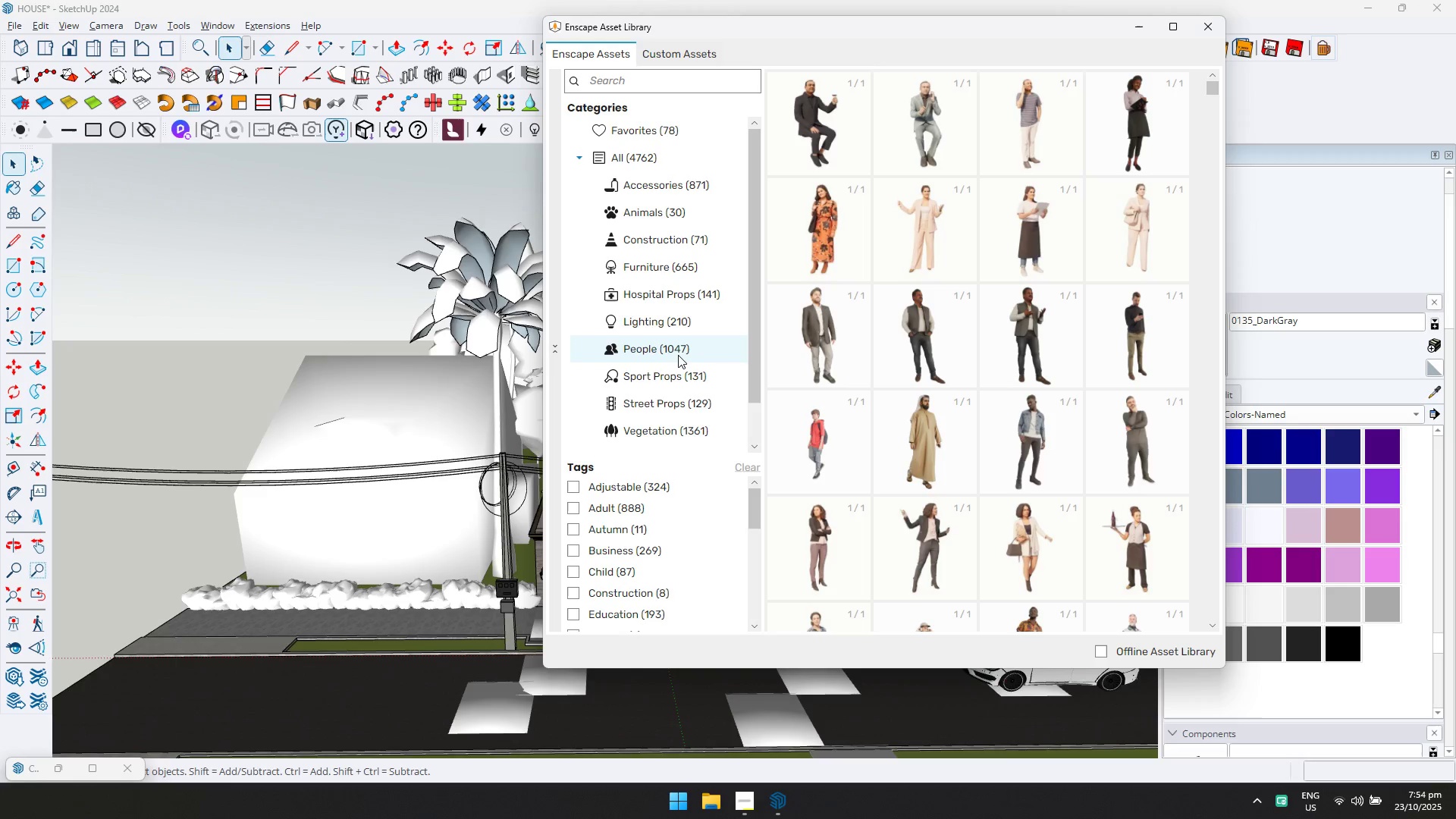 
scroll: coordinate [996, 556], scroll_direction: down, amount: 20.0
 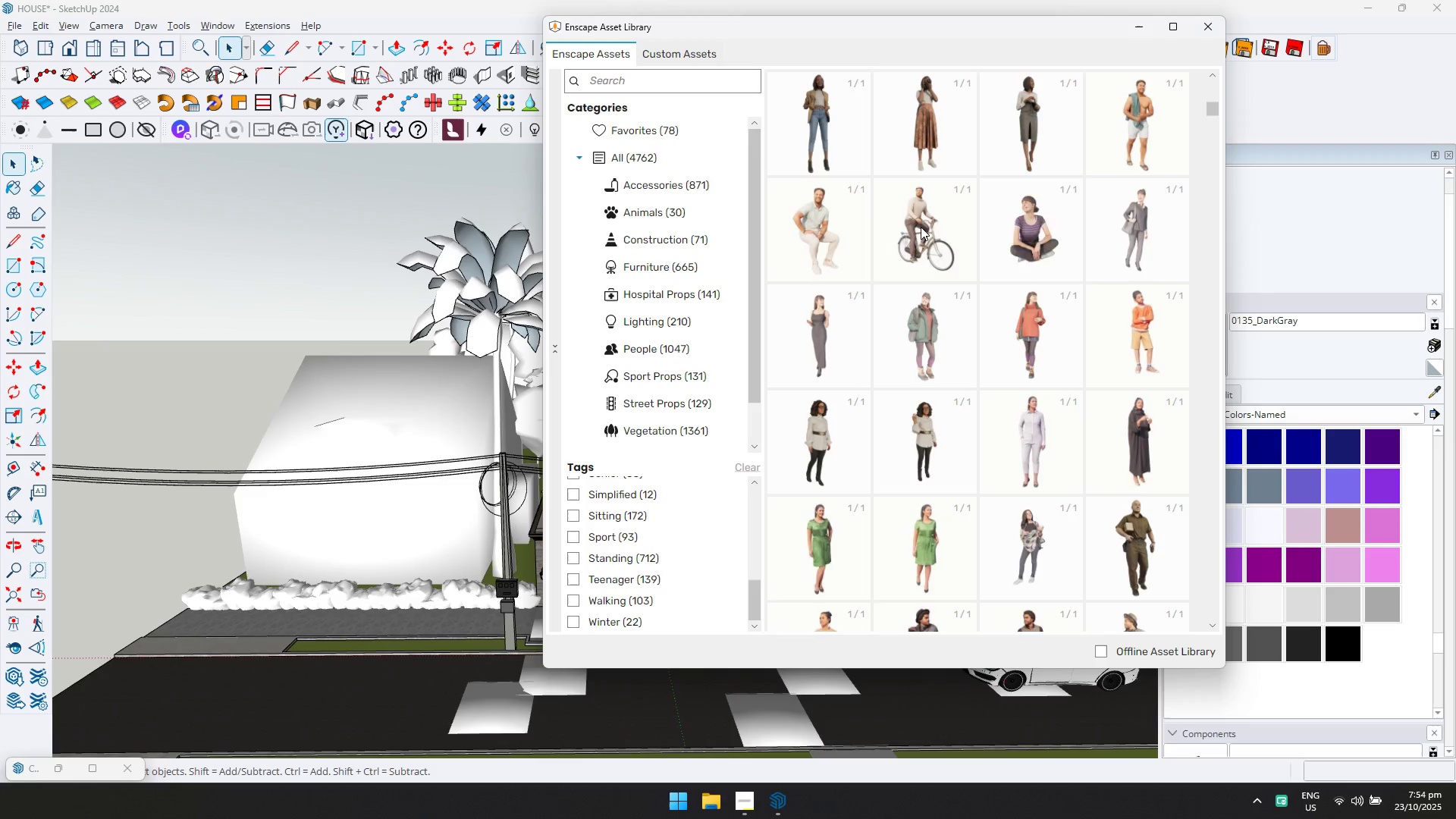 
double_click([920, 226])